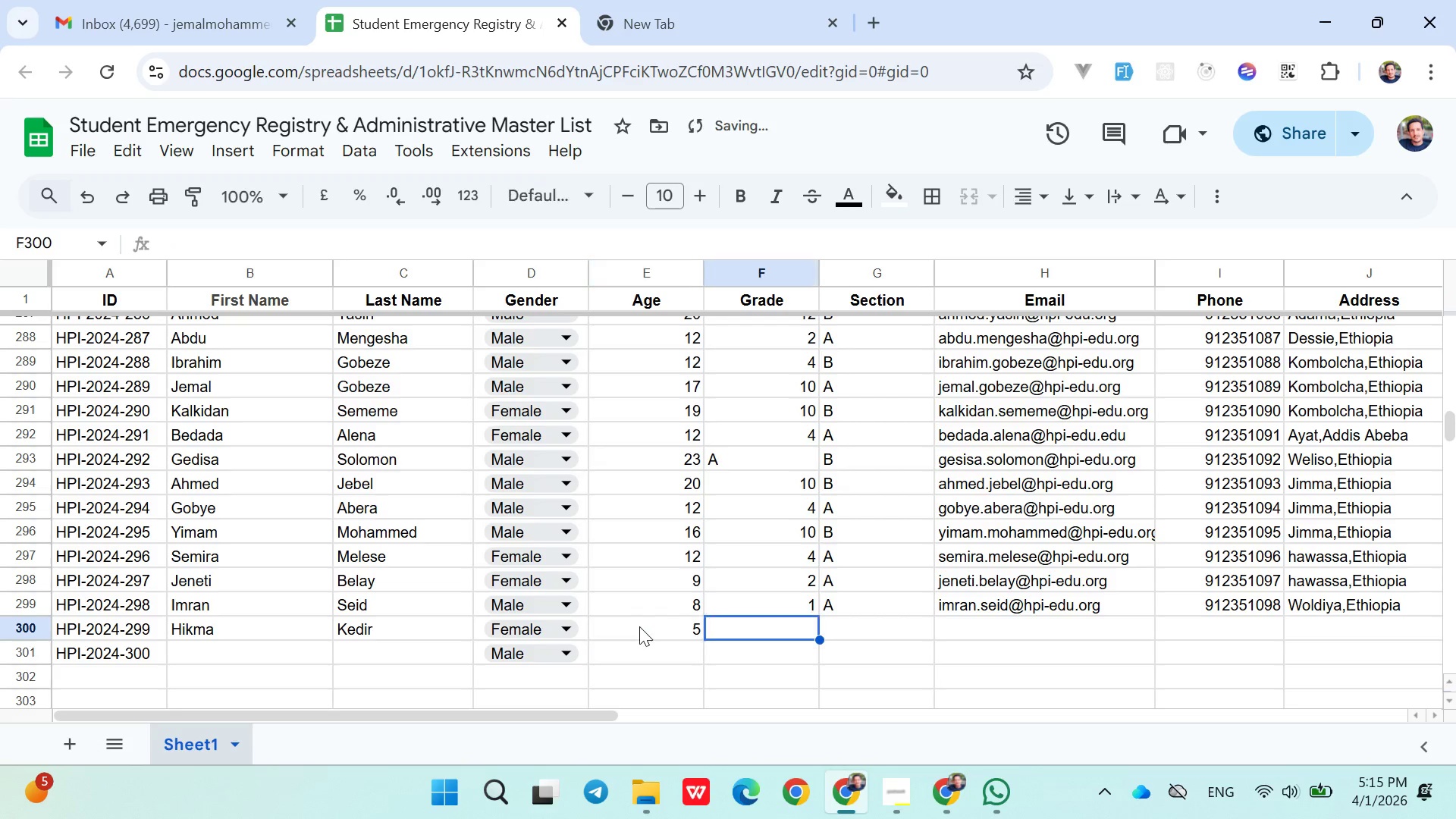 
key(ArrowRight)
 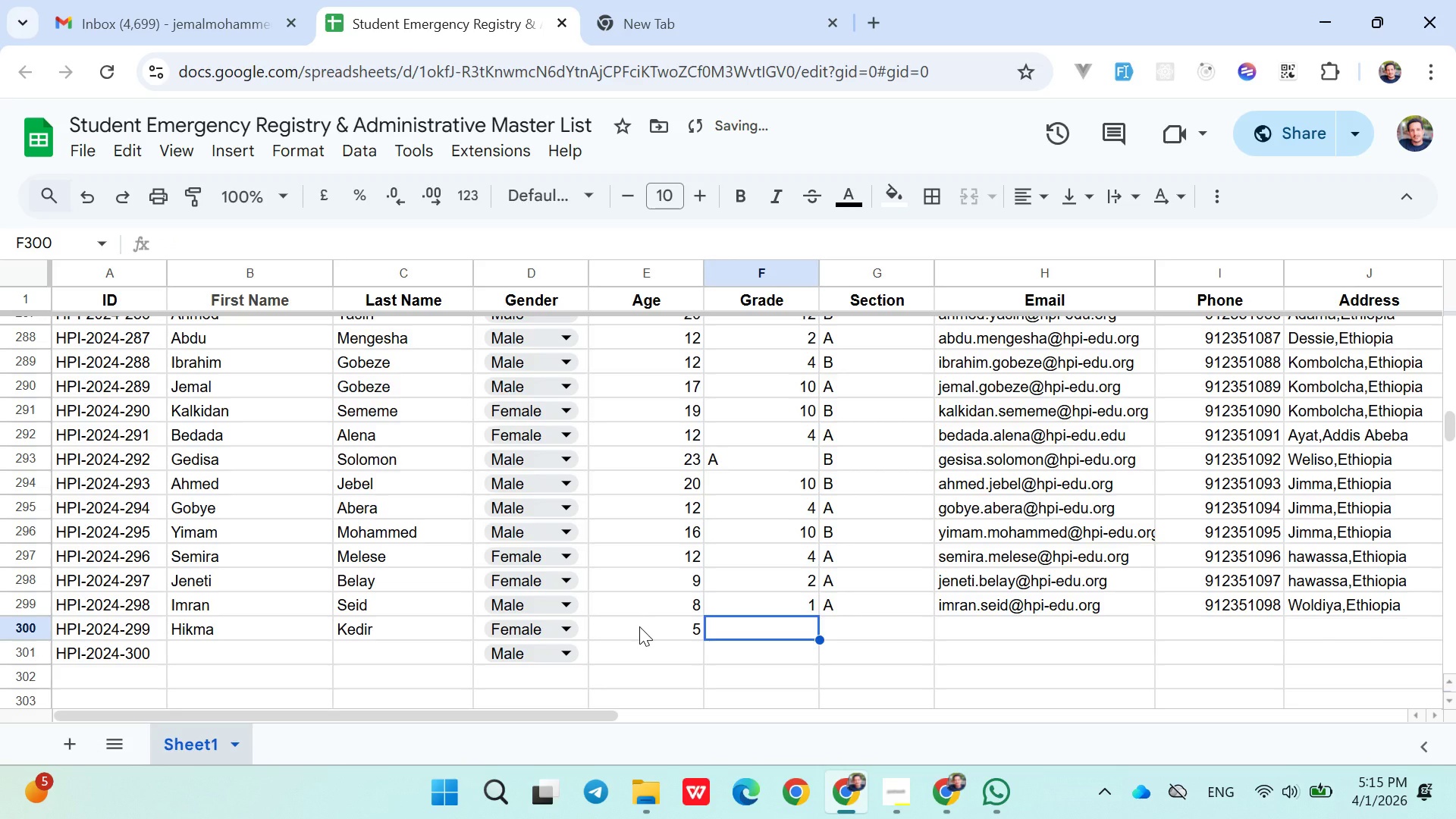 
key(Shift+ShiftLeft)
 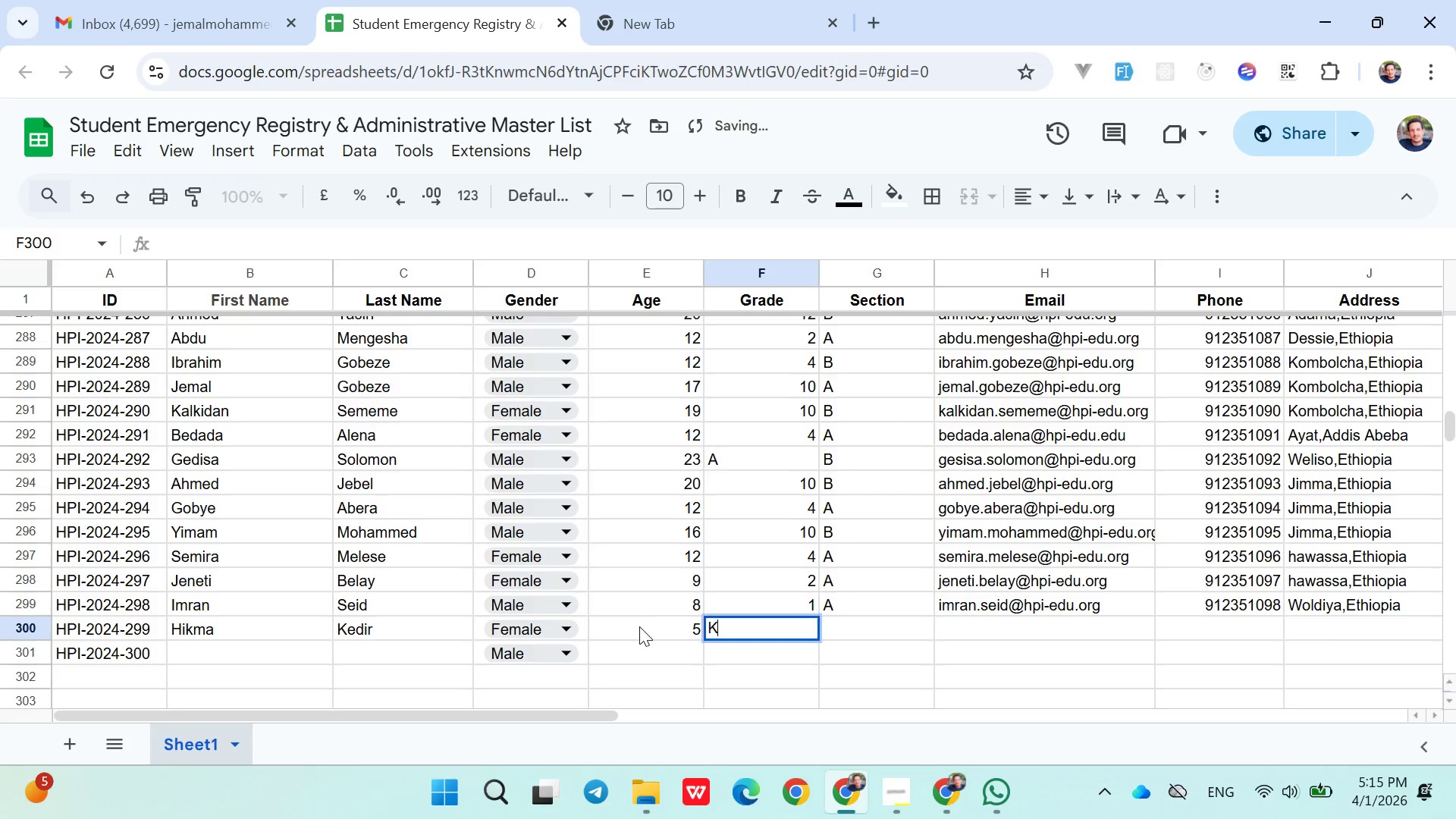 
key(Shift+K)
 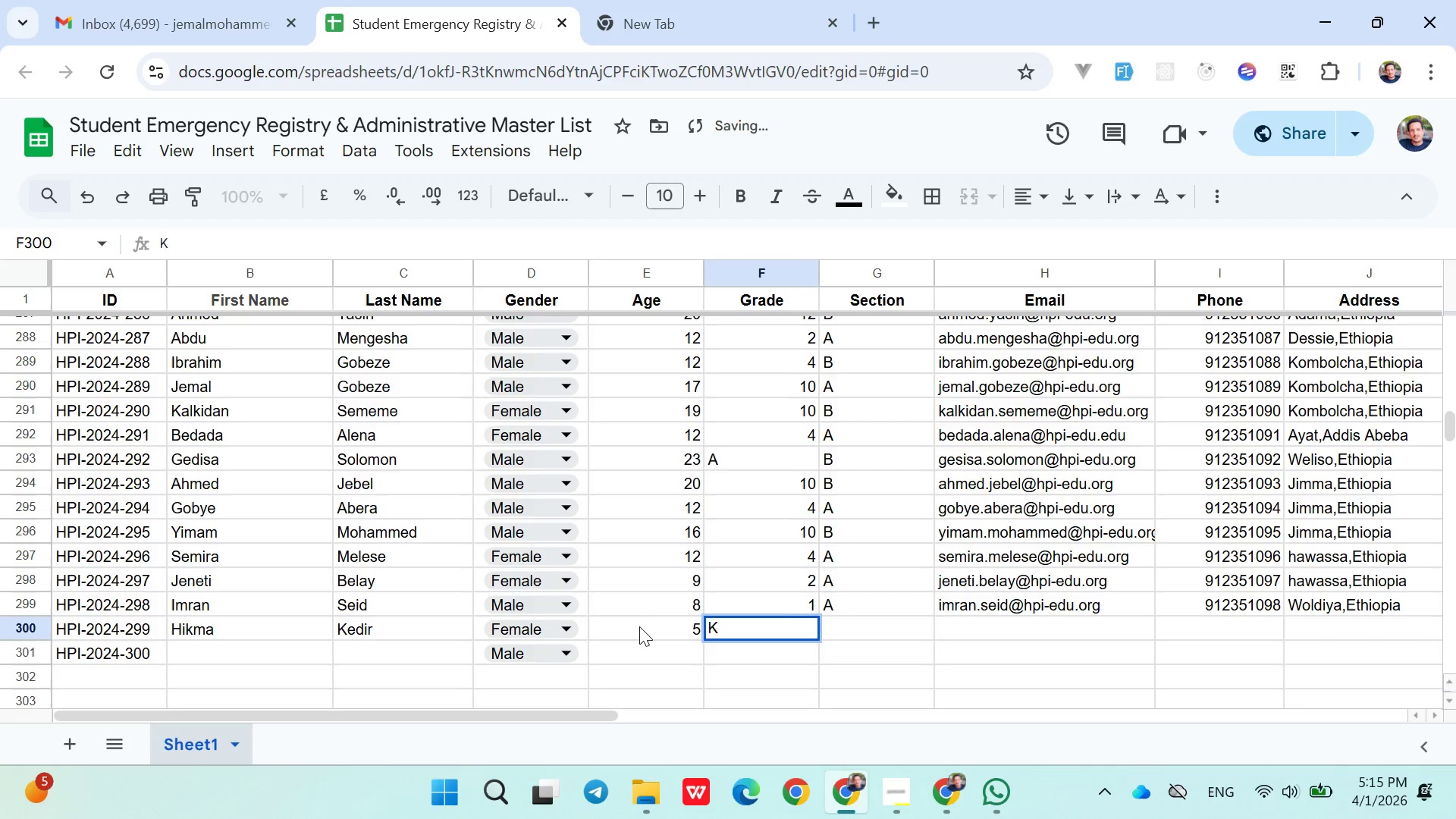 
key(ArrowRight)
 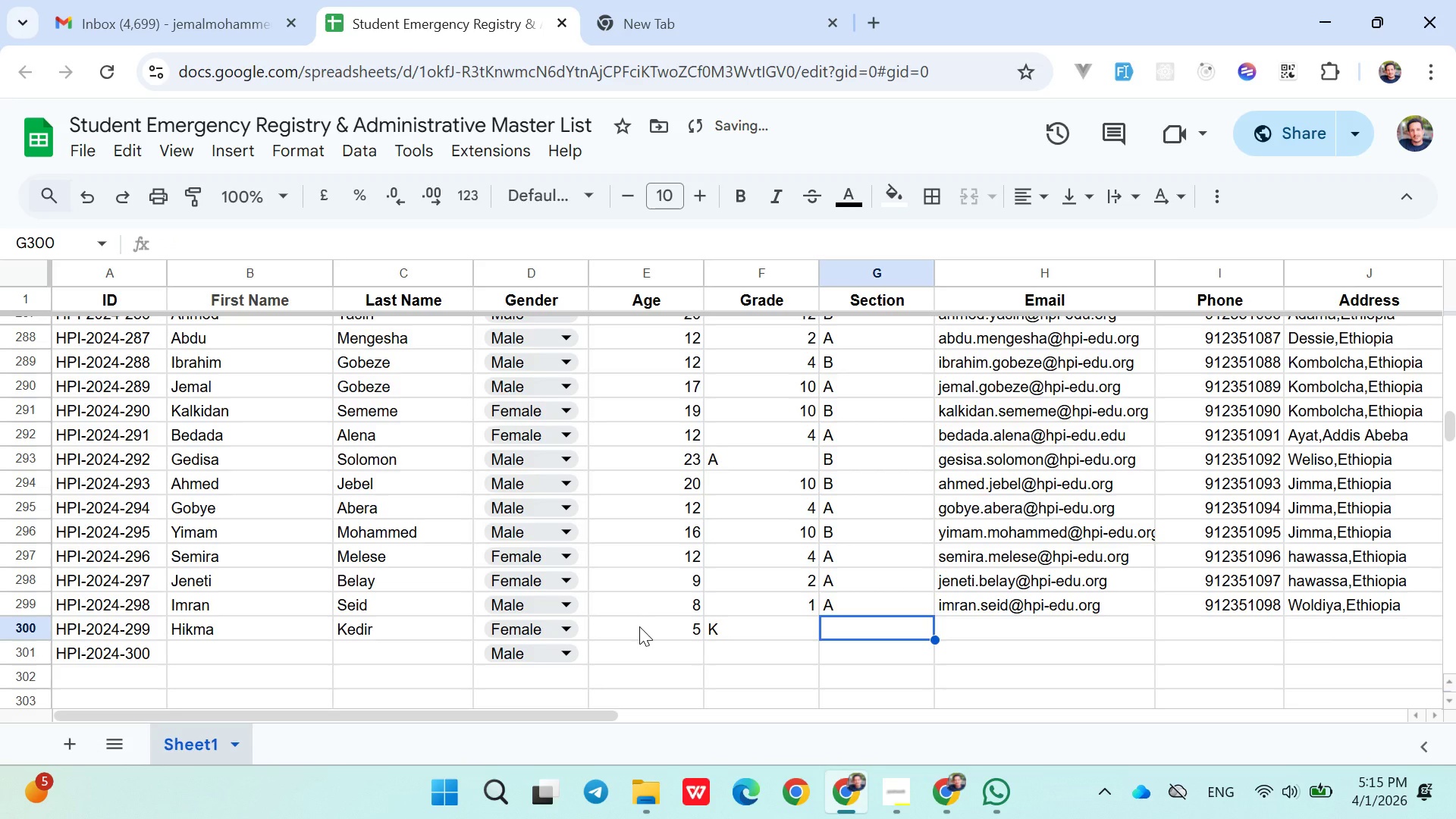 
key(Shift+B)
 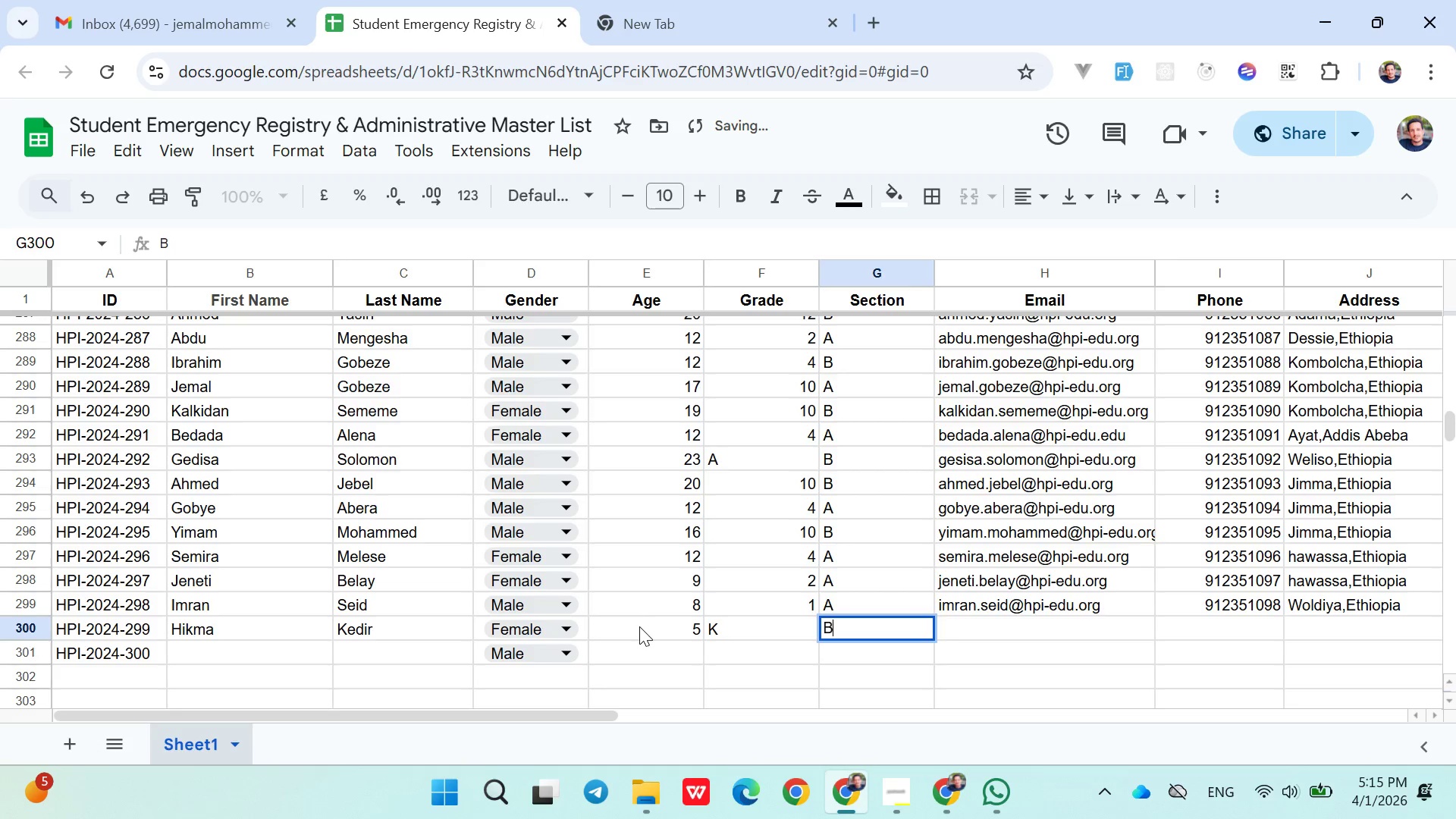 
key(ArrowRight)
 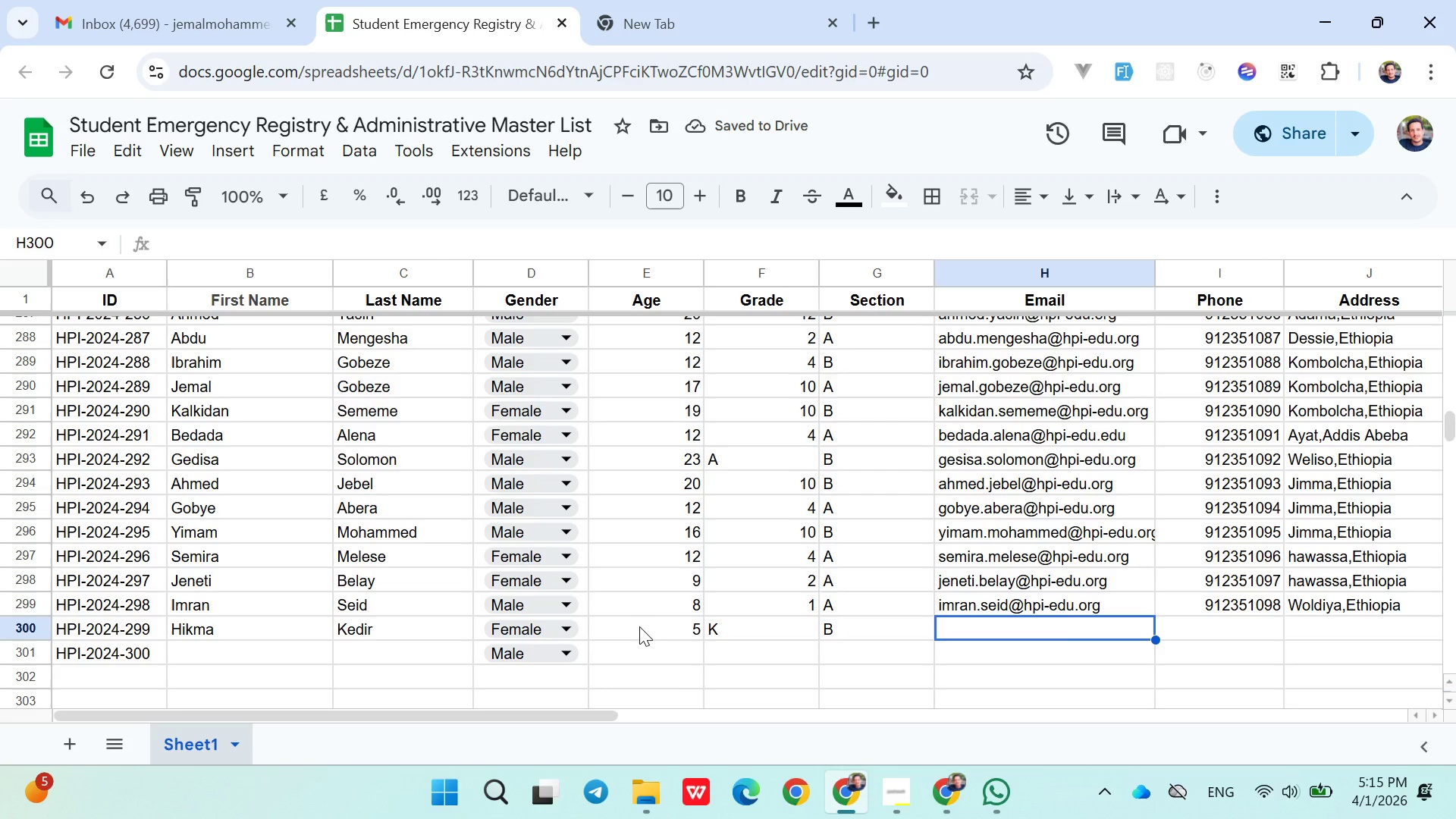 
type(hikma.kedir@hpi-edu.org)
 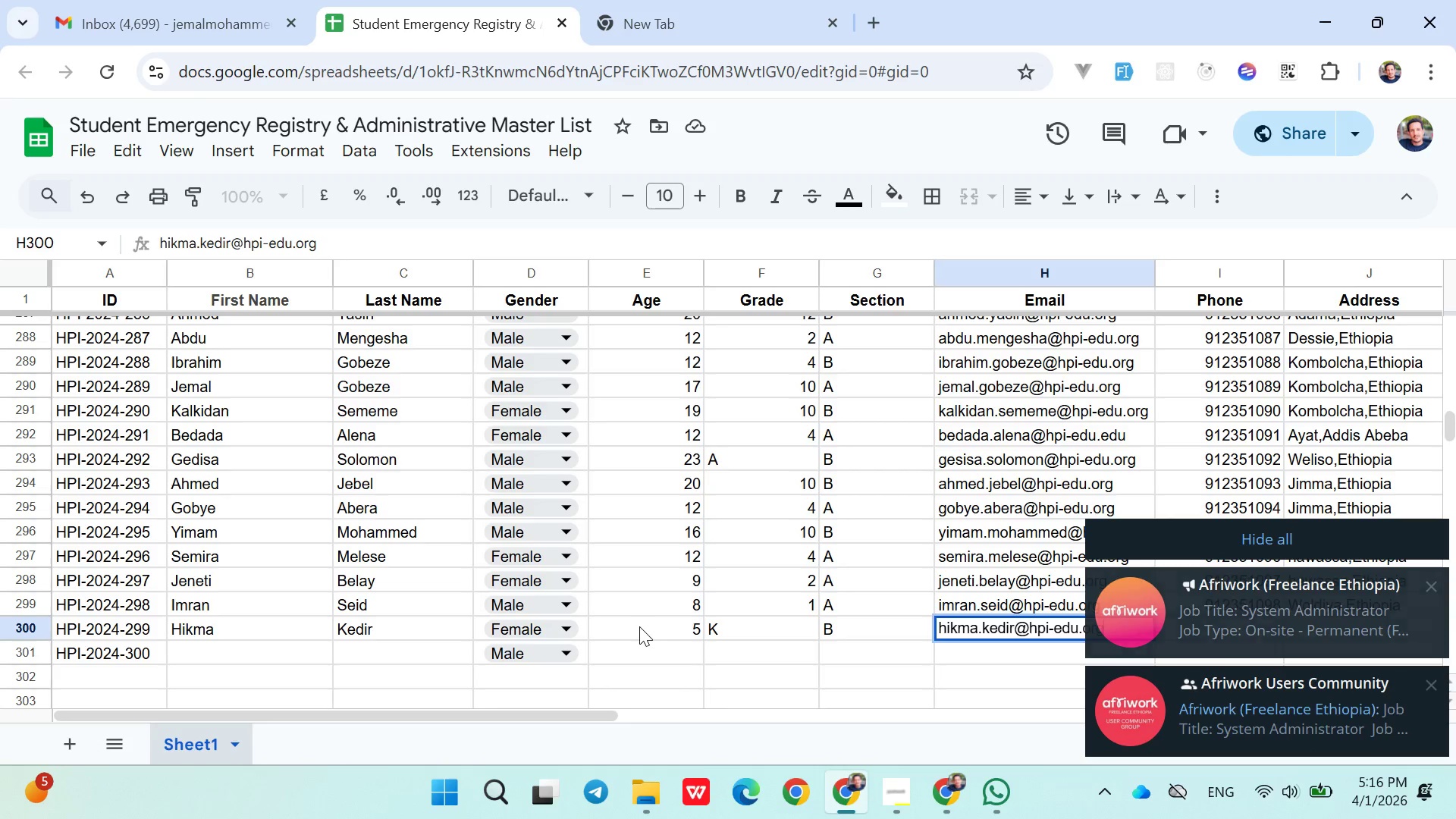 
left_click([1172, 535])
 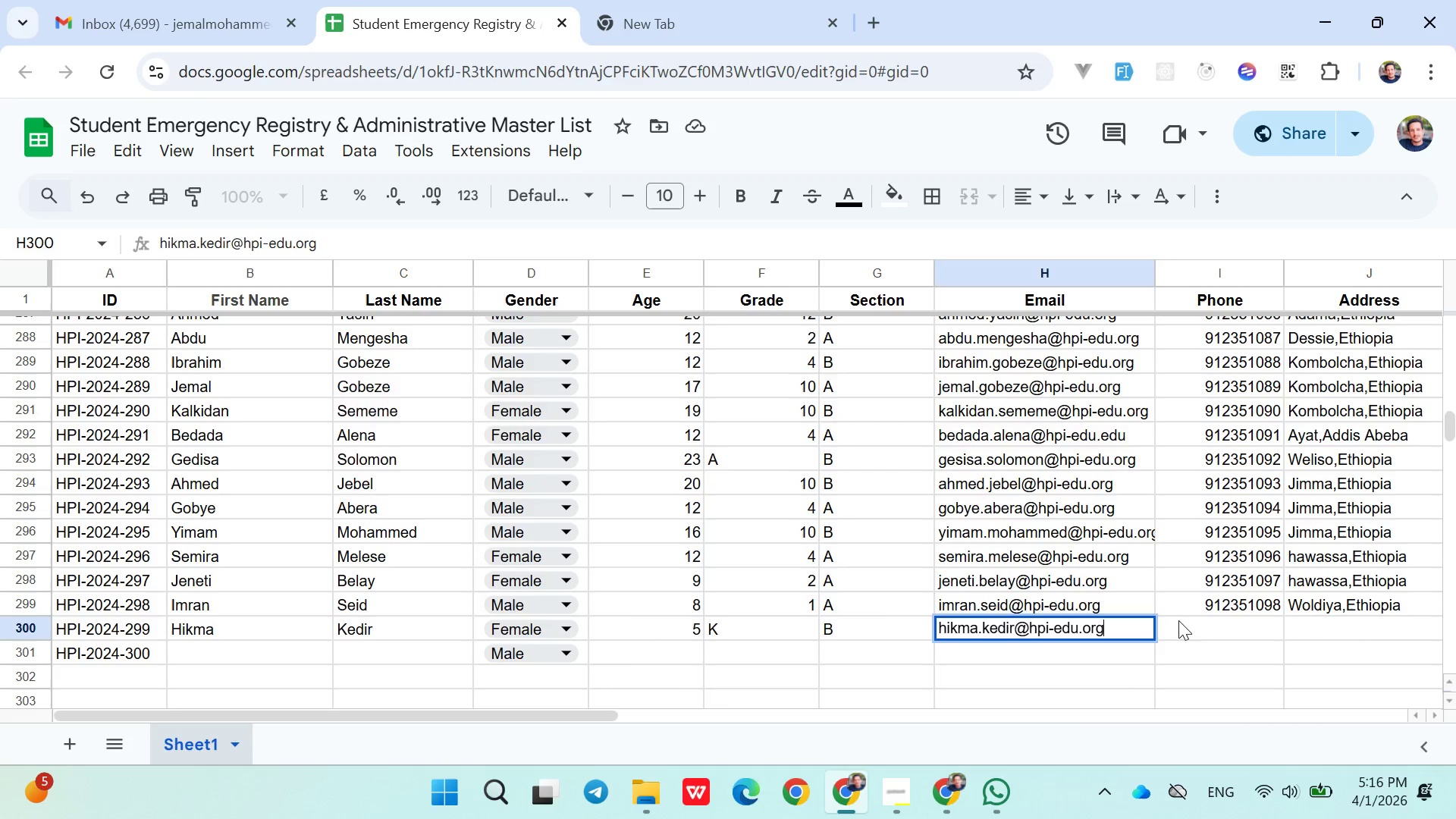 
left_click([1181, 626])
 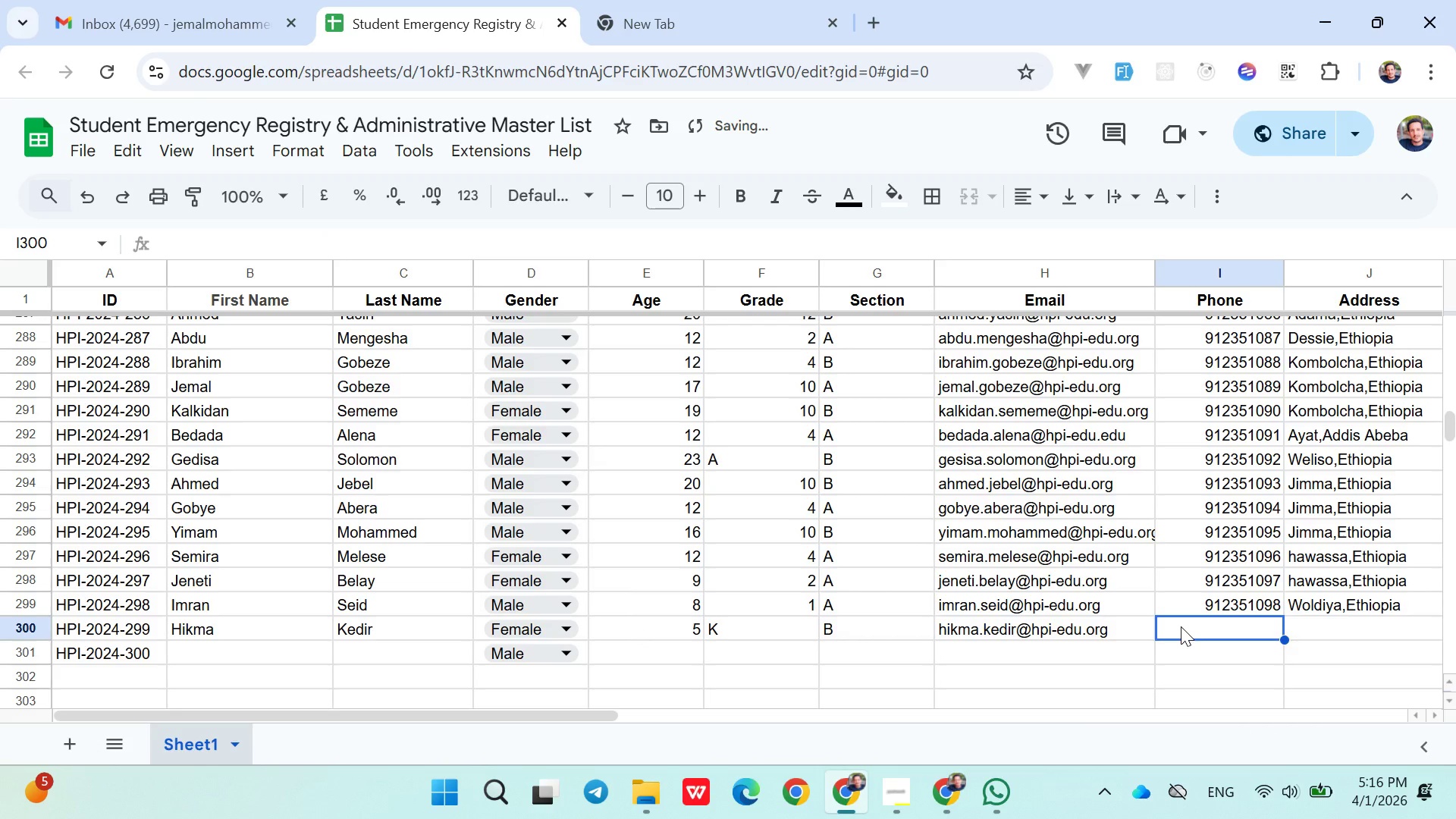 
type(0912351099)
 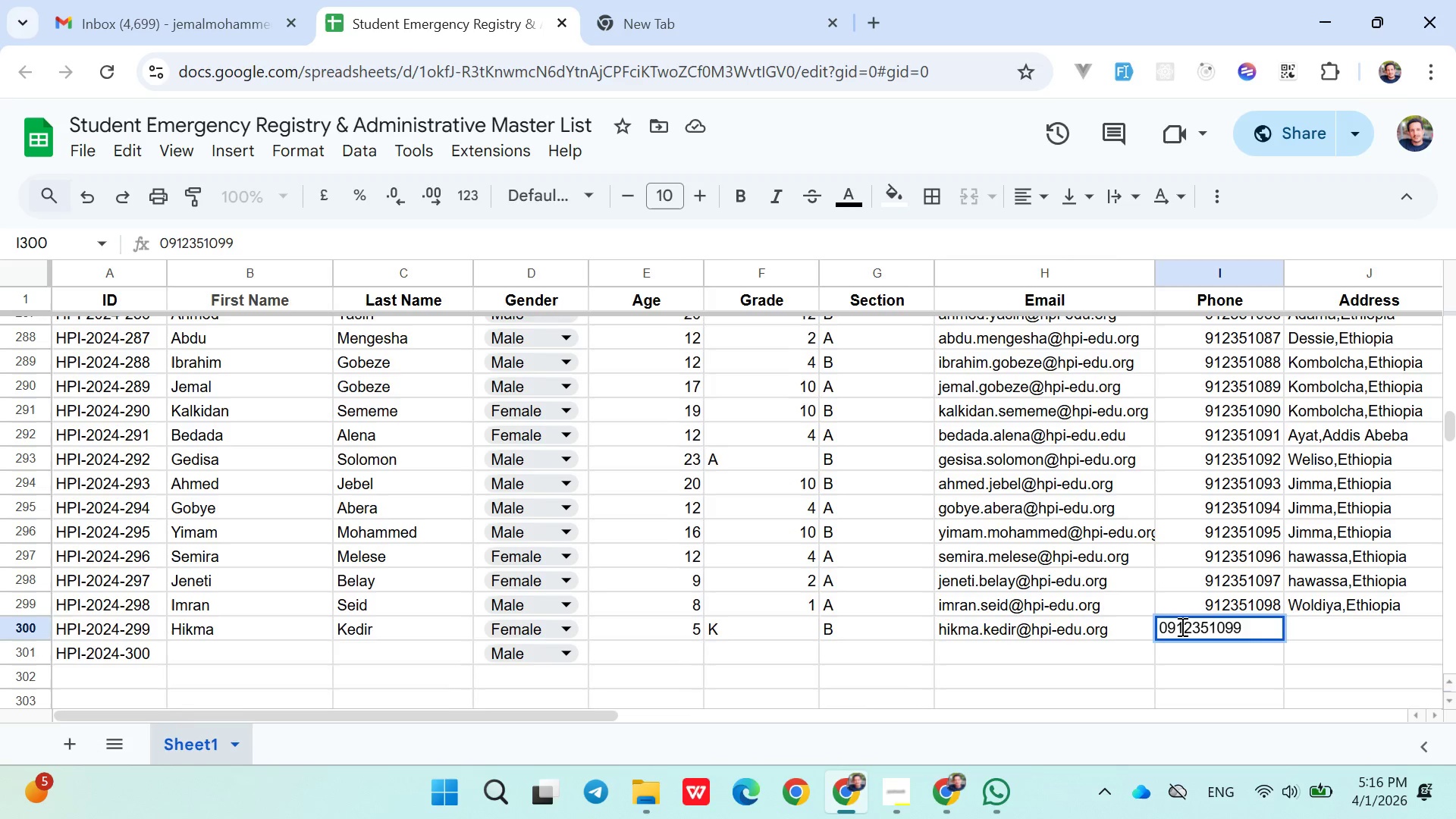 
key(ArrowRight)
 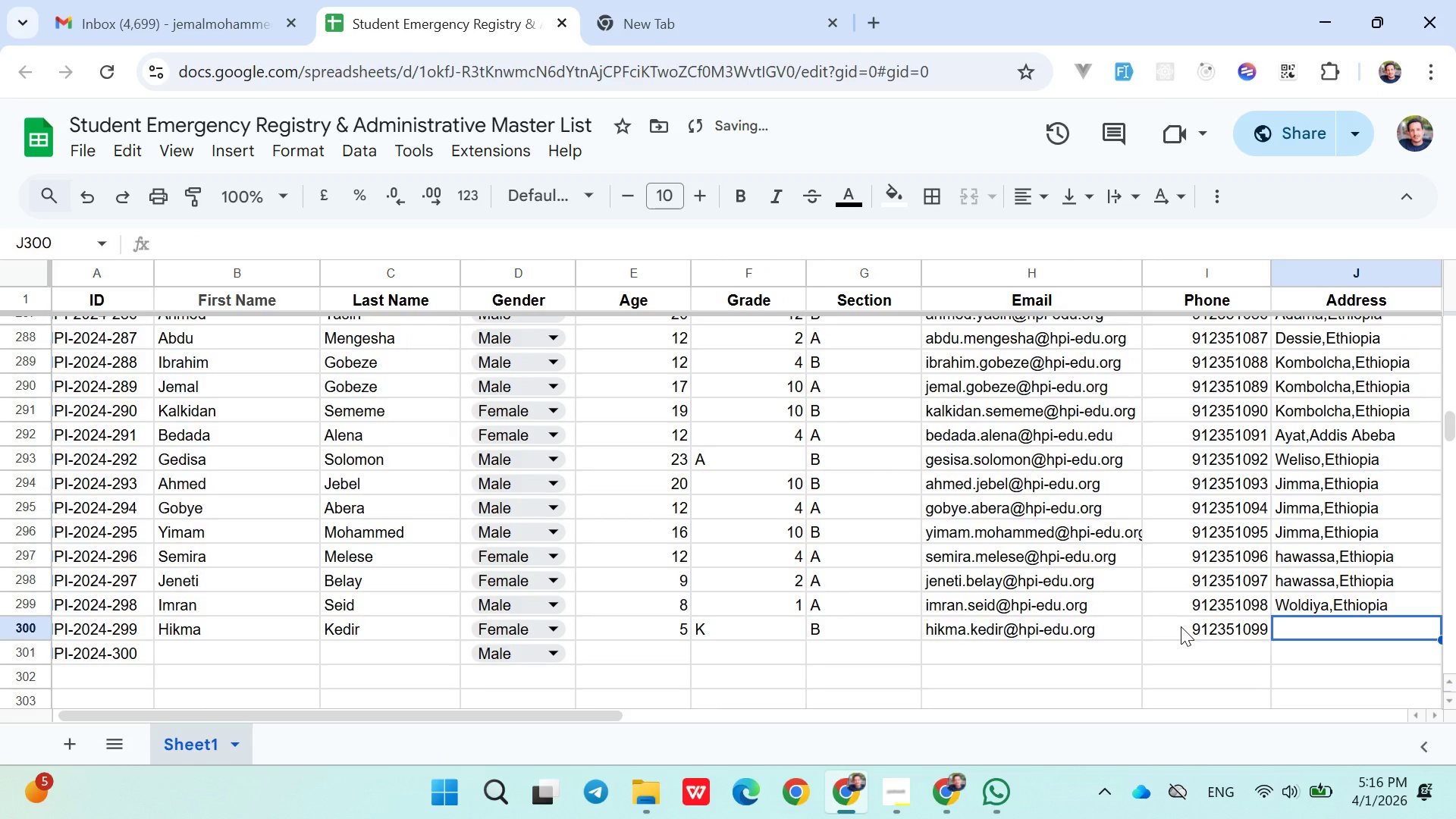 
type(Wold)
 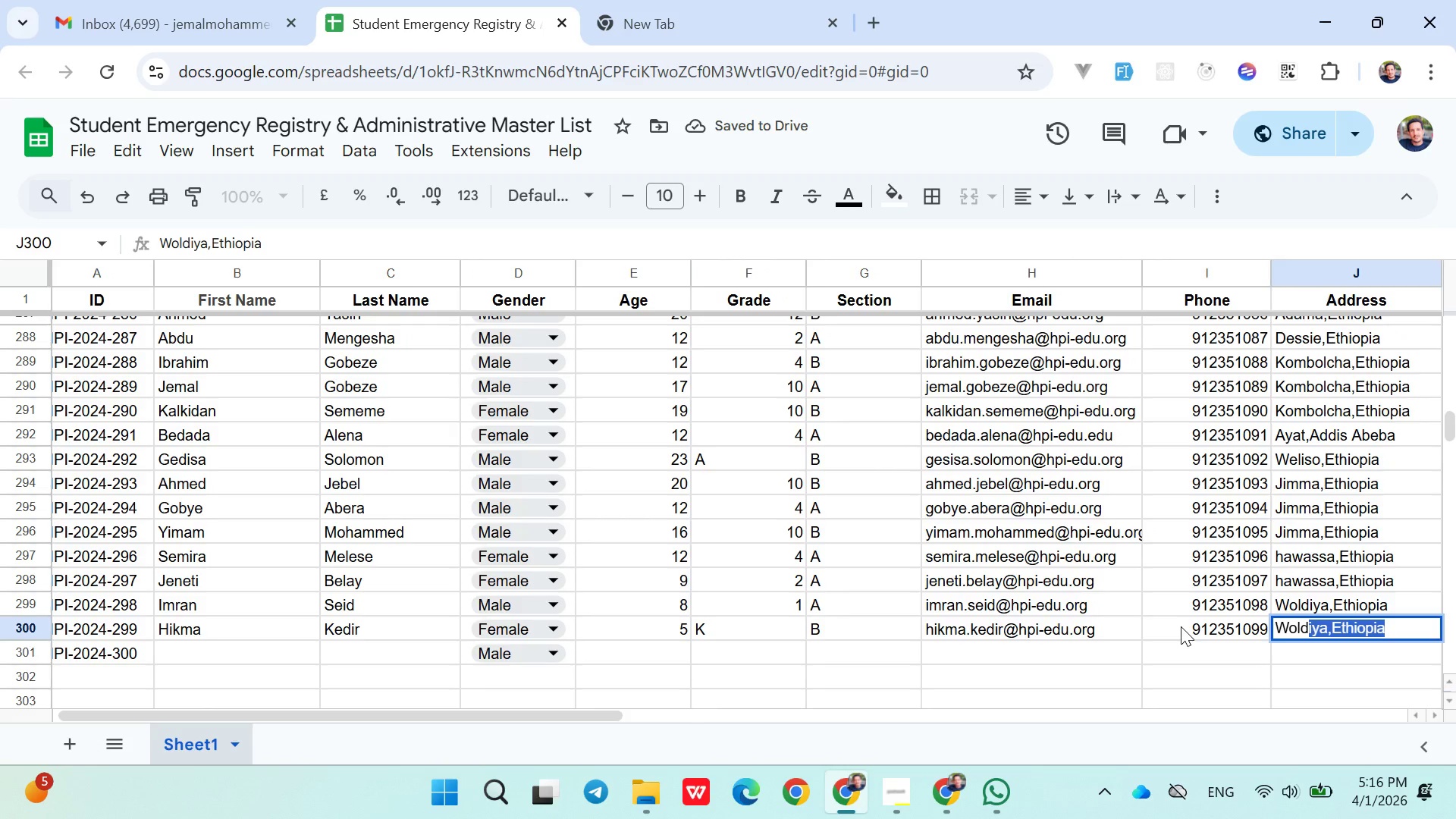 
key(ArrowRight)
 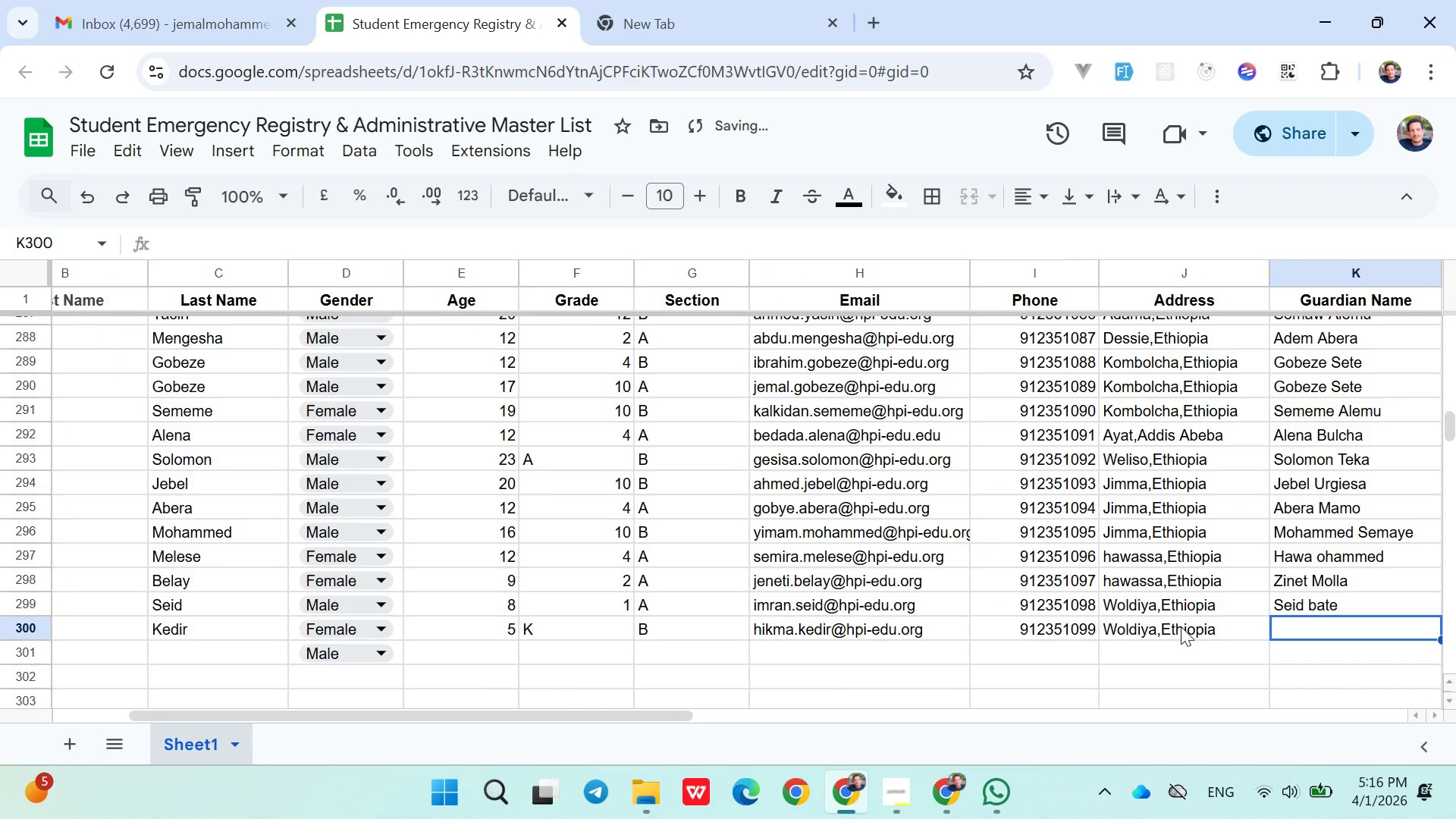 
type(Kedir Mo)
 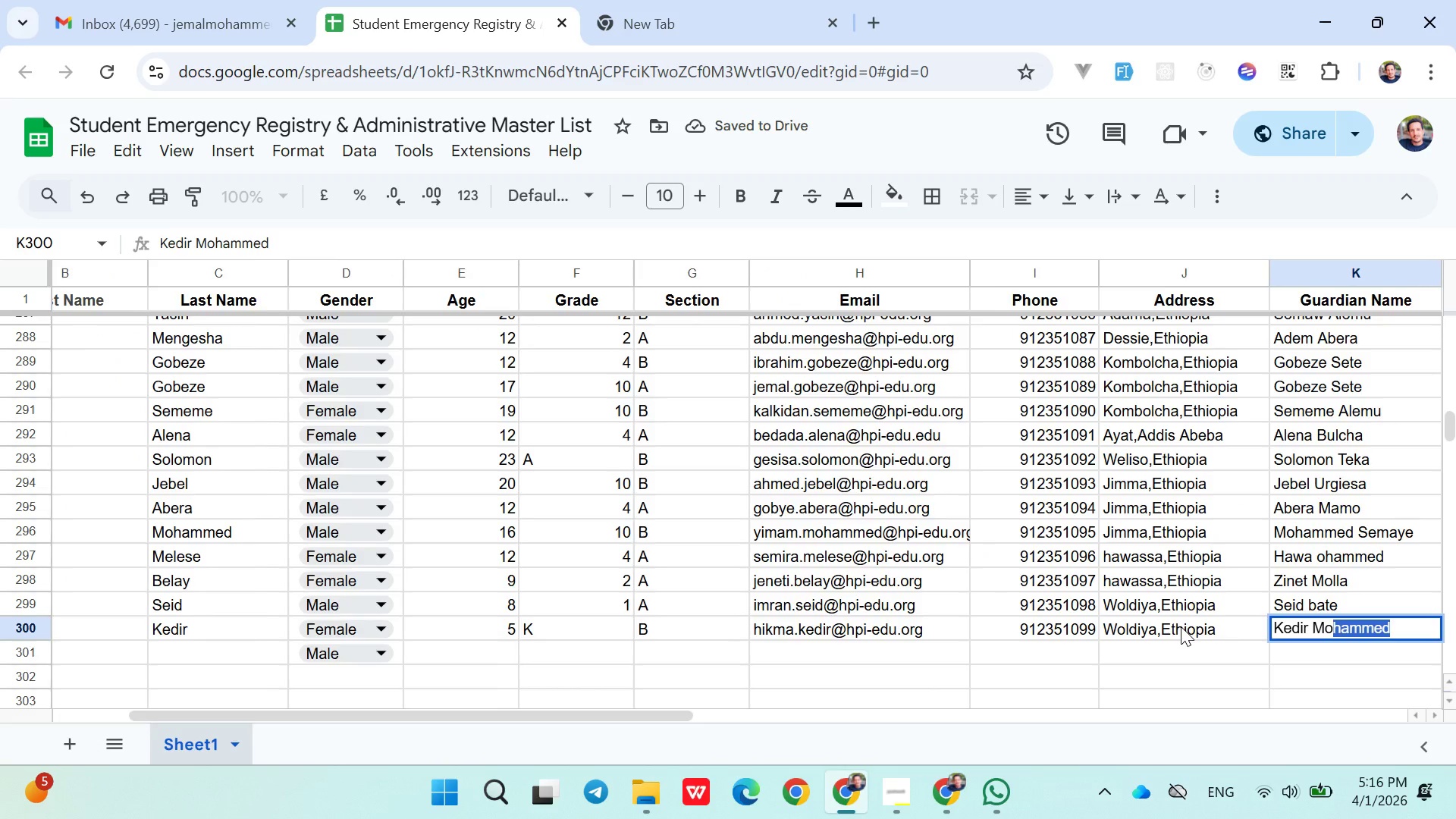 
key(ArrowRight)
 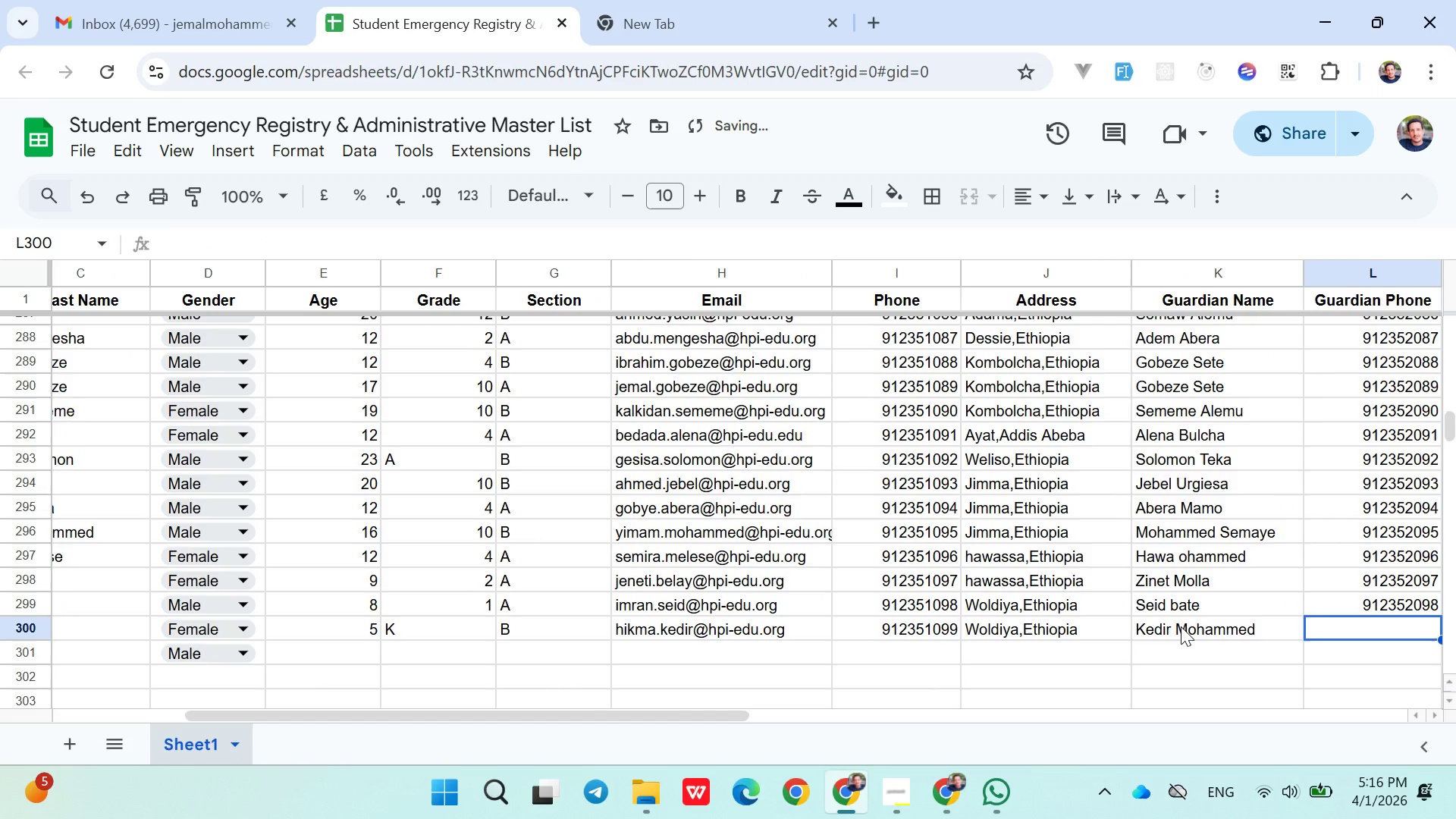 
type(0912352099)
 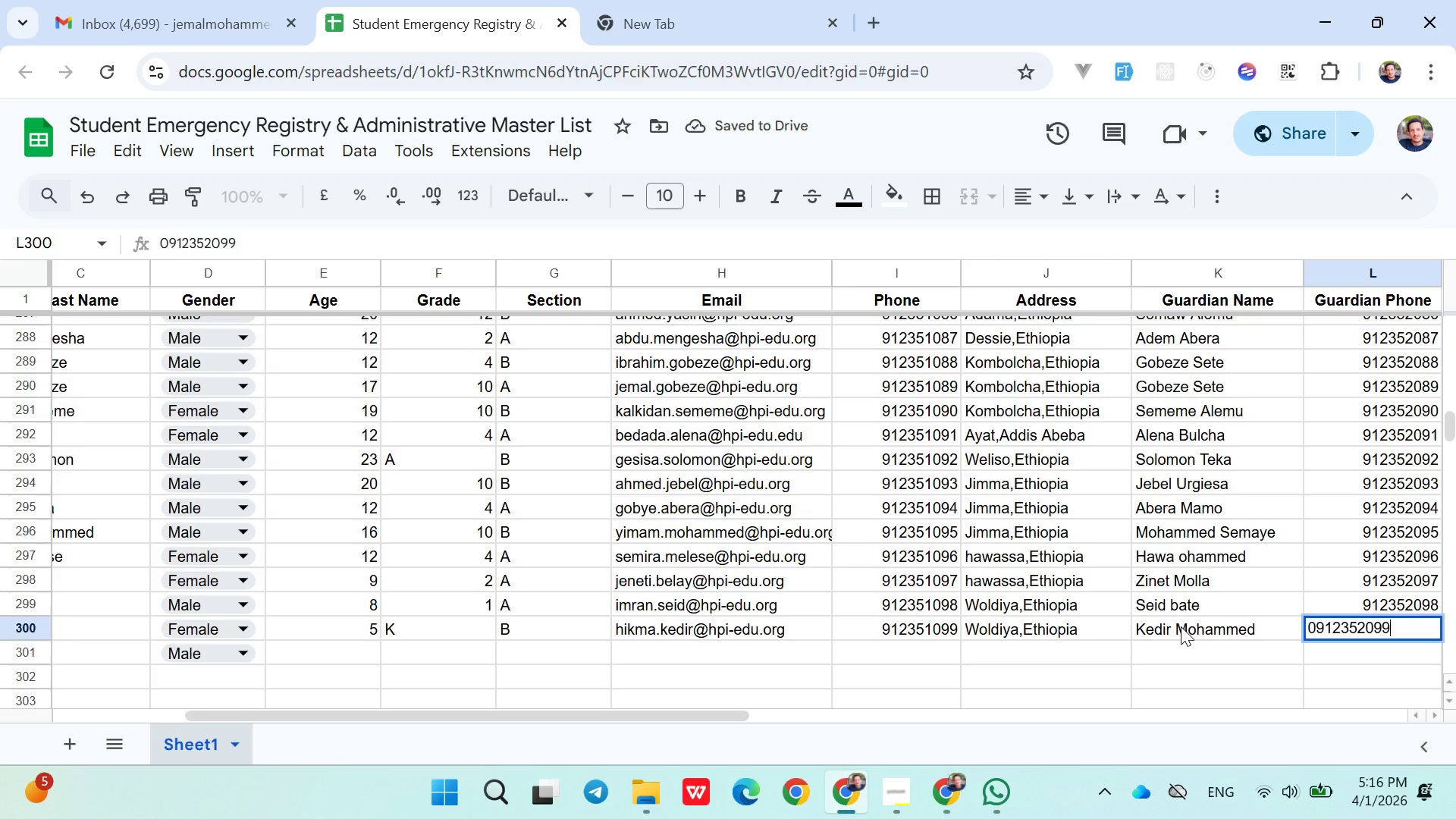 
key(ArrowDown)
 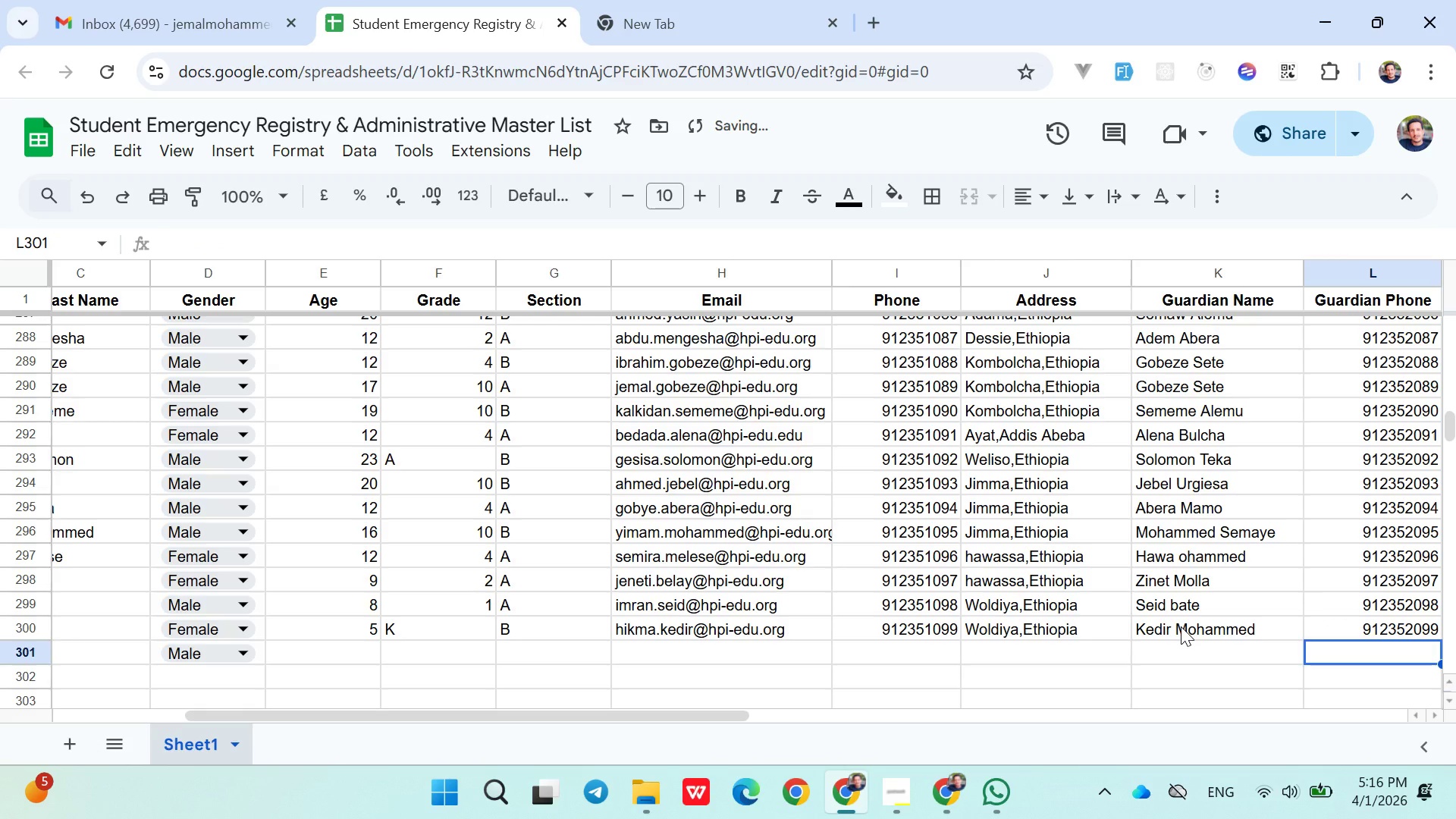 
hold_key(key=ArrowLeft, duration=0.97)
 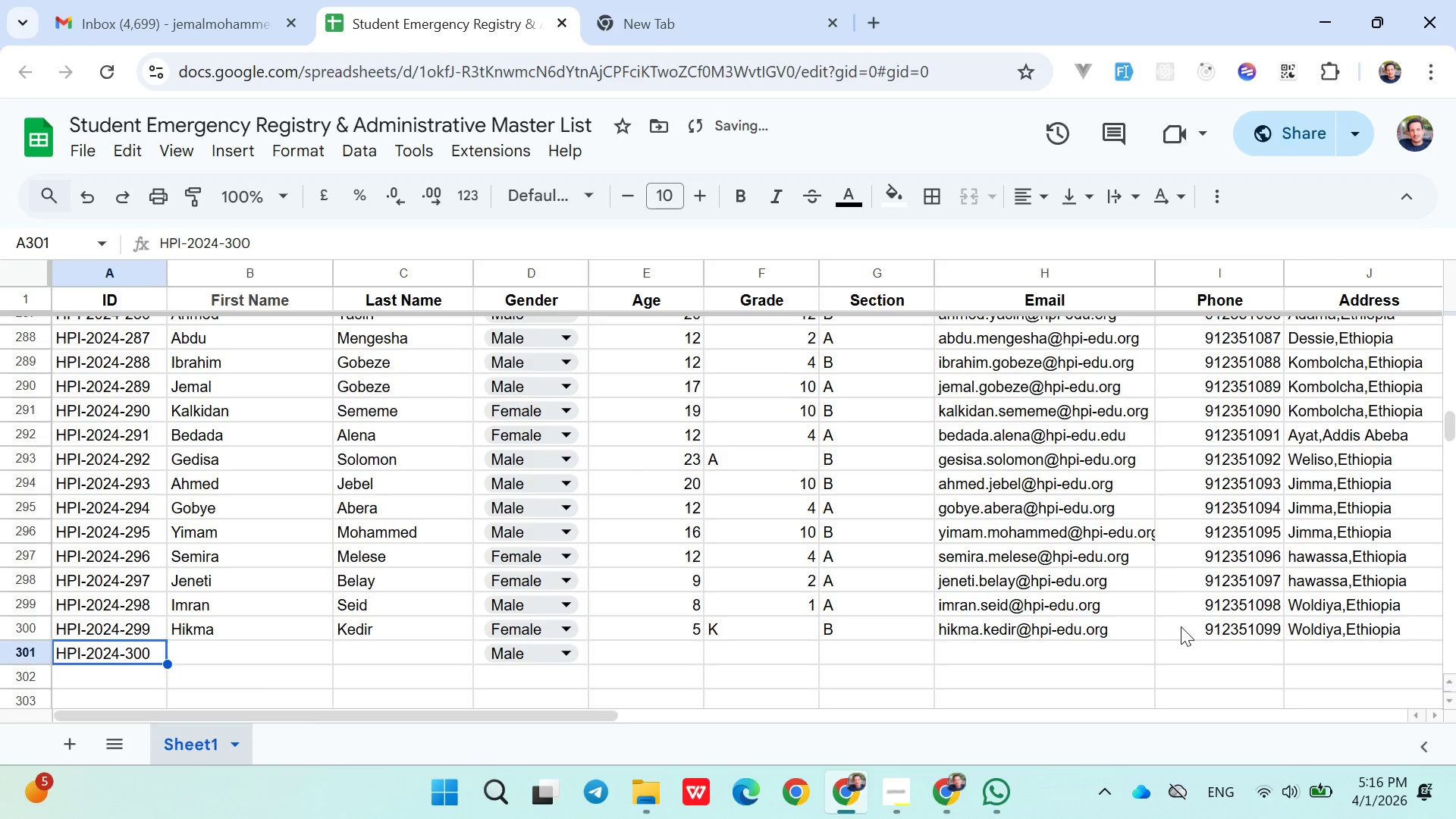 
key(ArrowRight)
 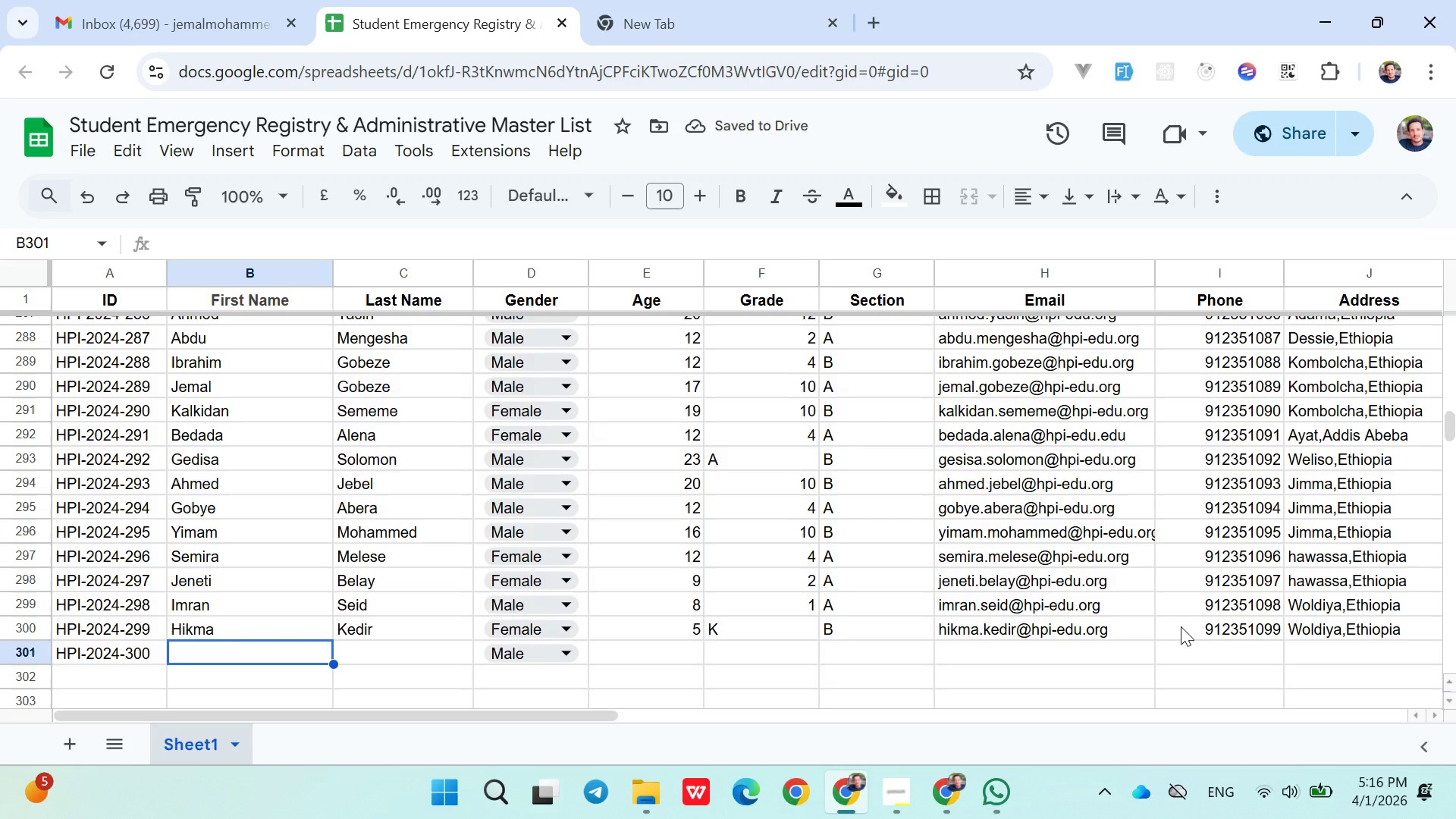 
wait(5.66)
 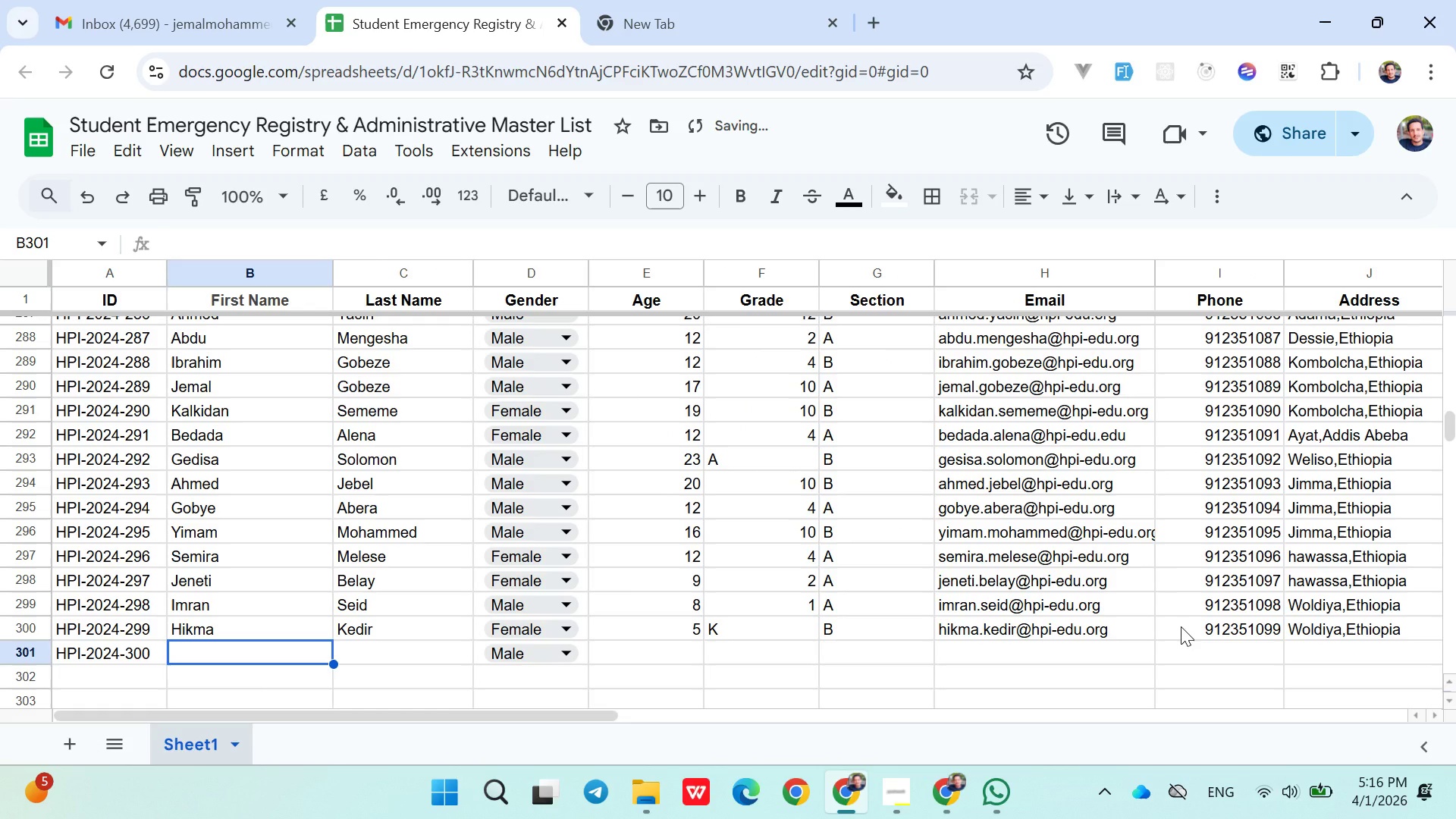 
type(Ze)
key(Backspace)
key(Backspace)
type(Zeme)
 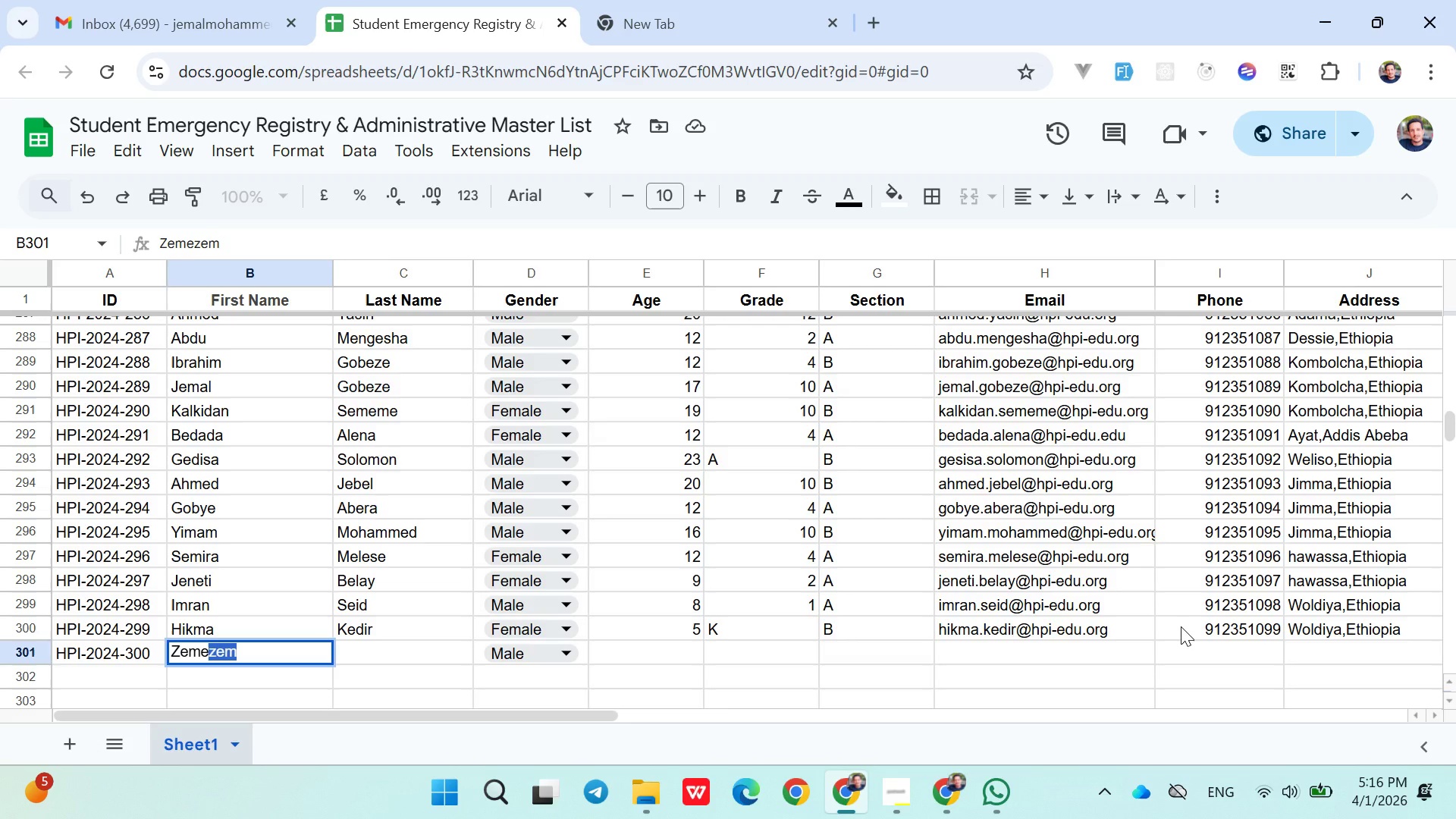 
key(ArrowRight)
 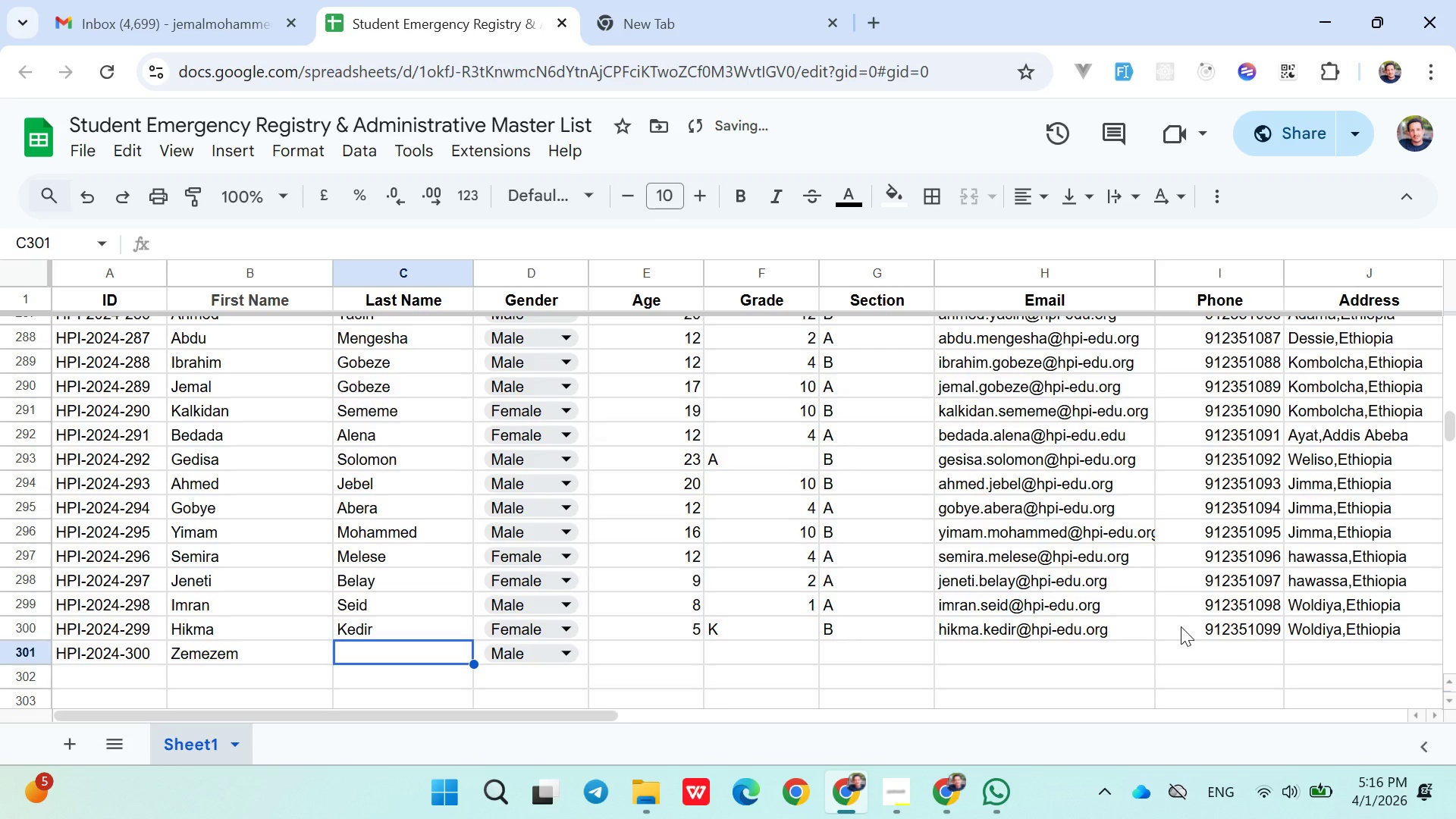 
type(Kedir)
 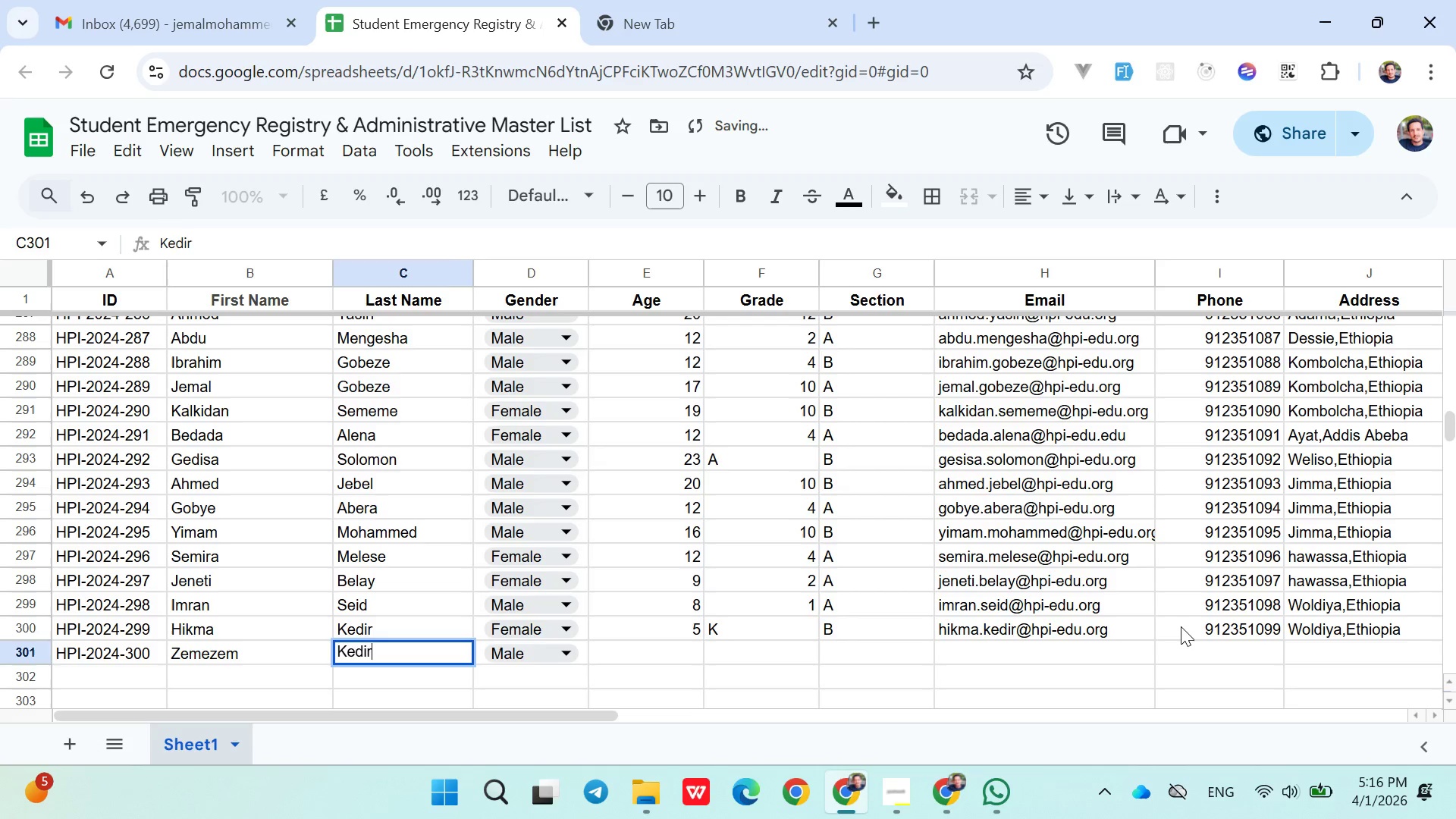 
key(ArrowRight)
 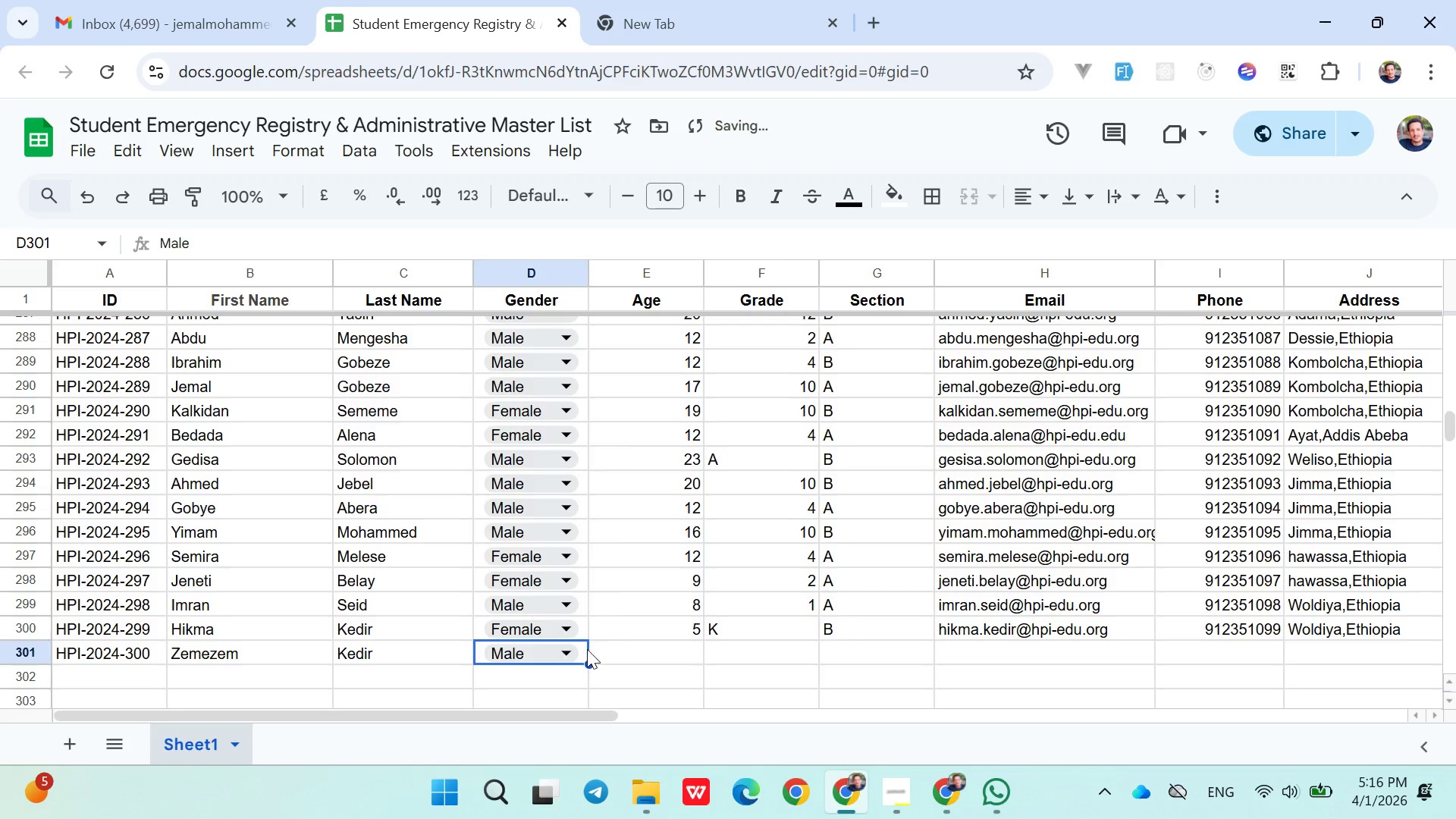 
left_click([571, 652])
 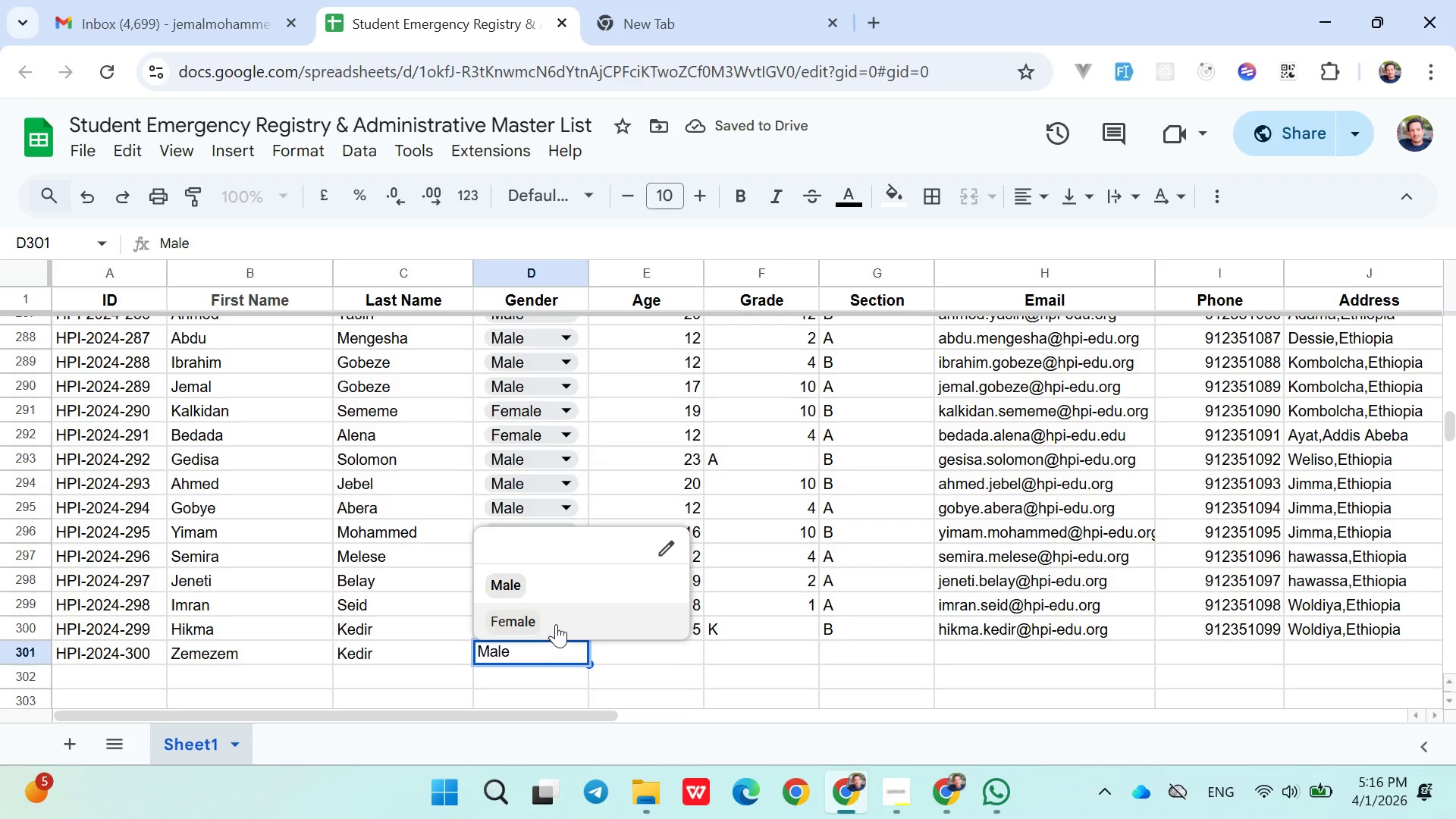 
left_click([555, 624])
 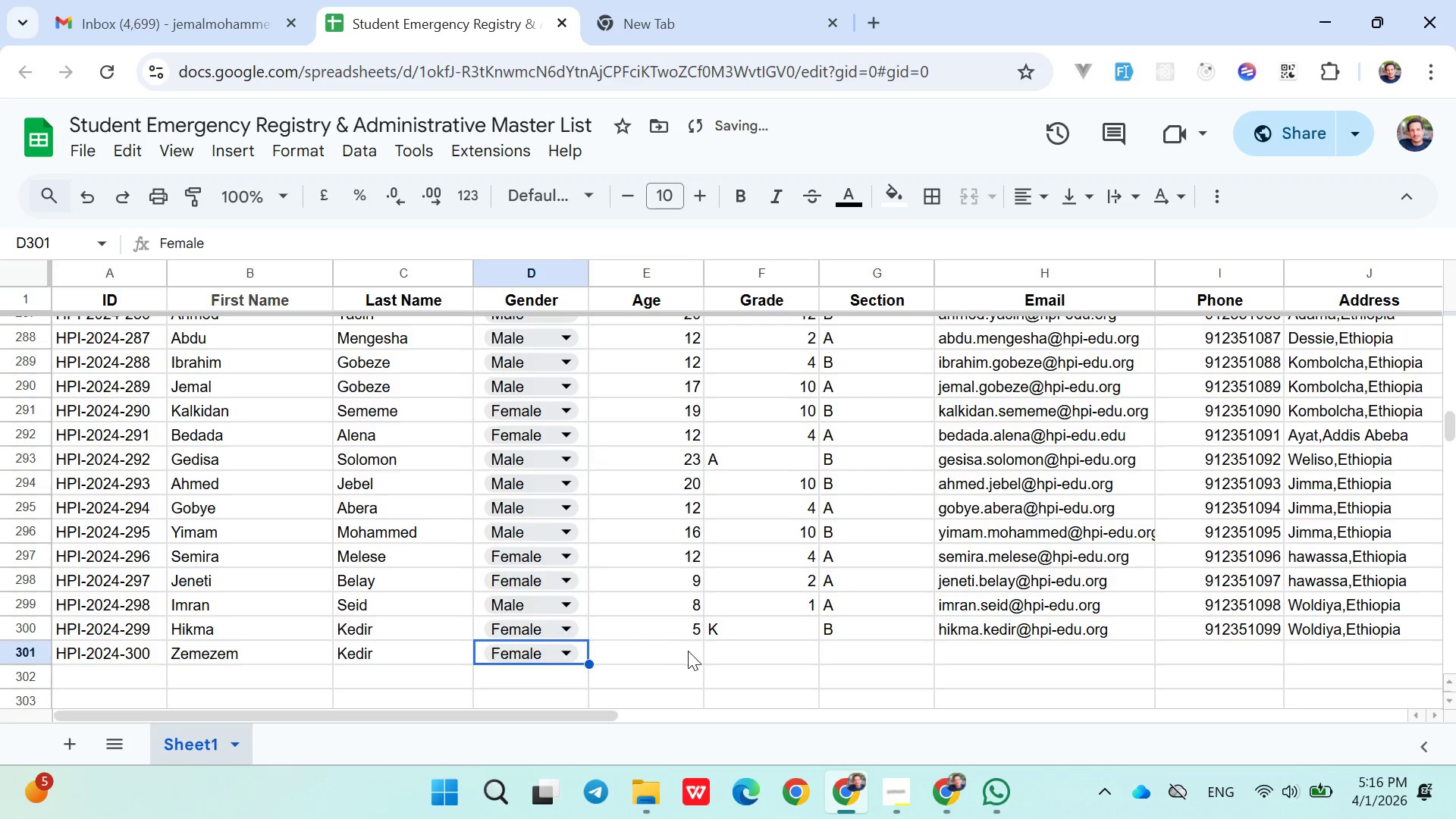 
left_click([688, 651])
 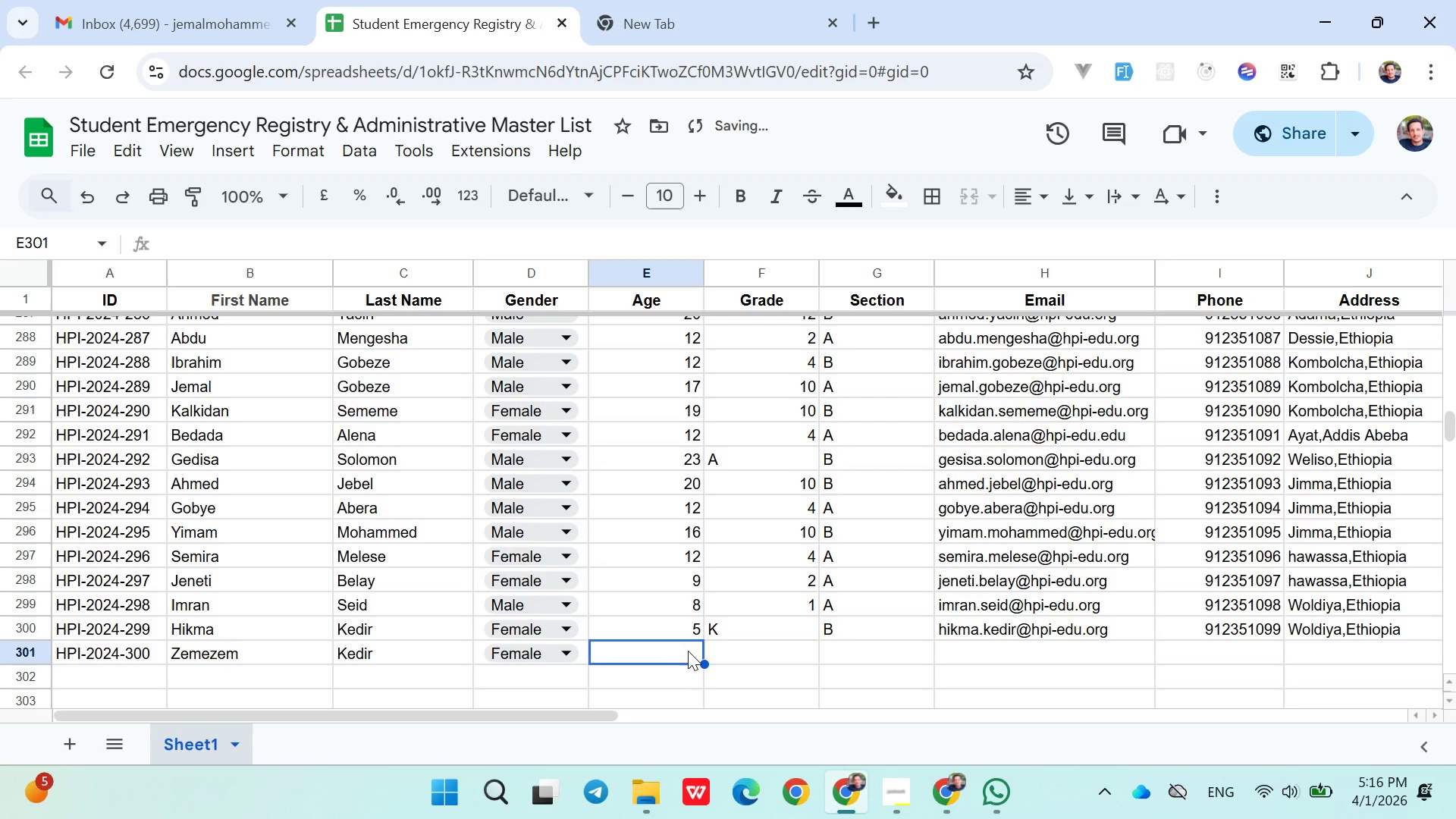 
key(8)
 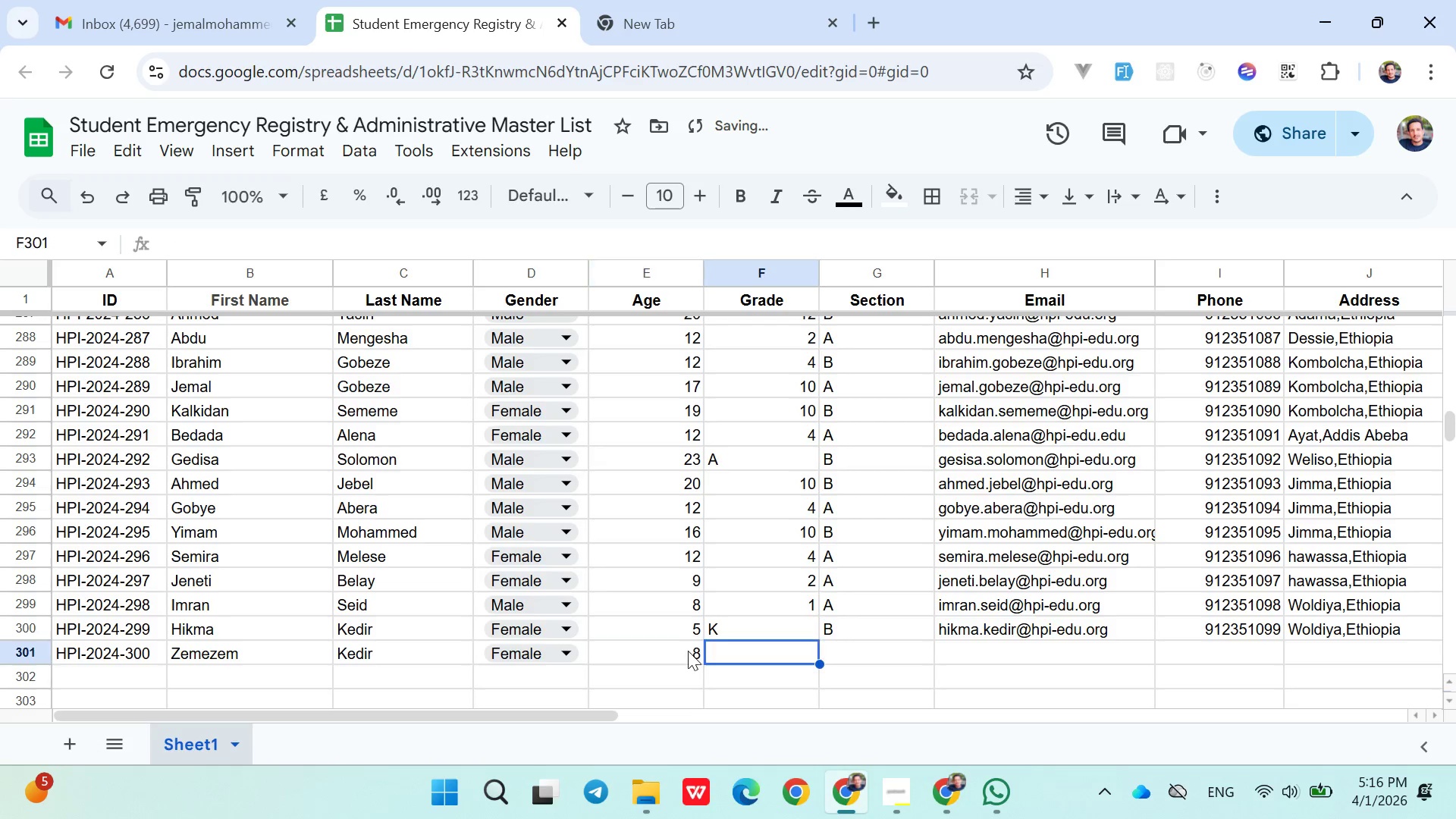 
key(ArrowRight)
 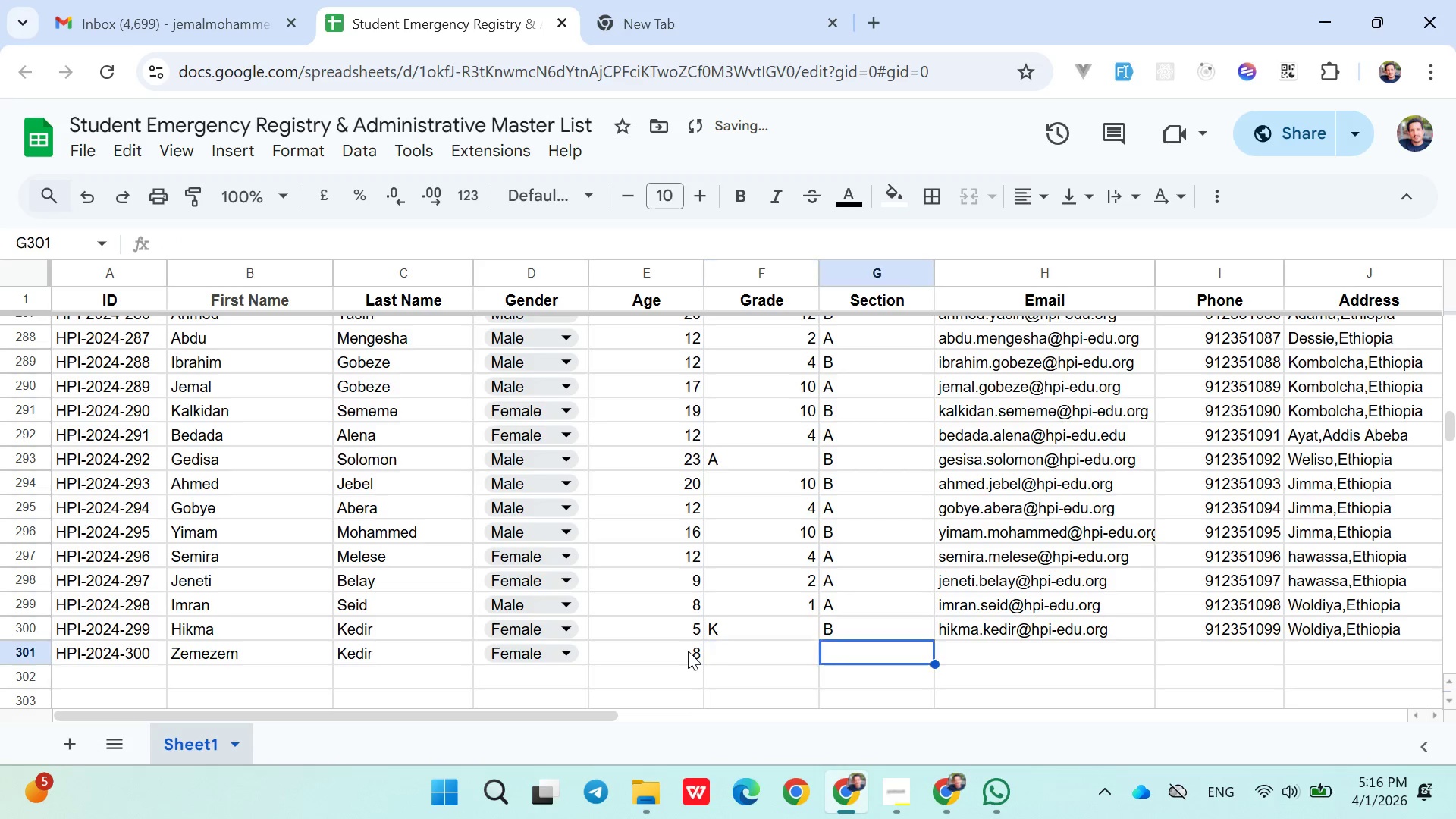 
key(ArrowRight)
 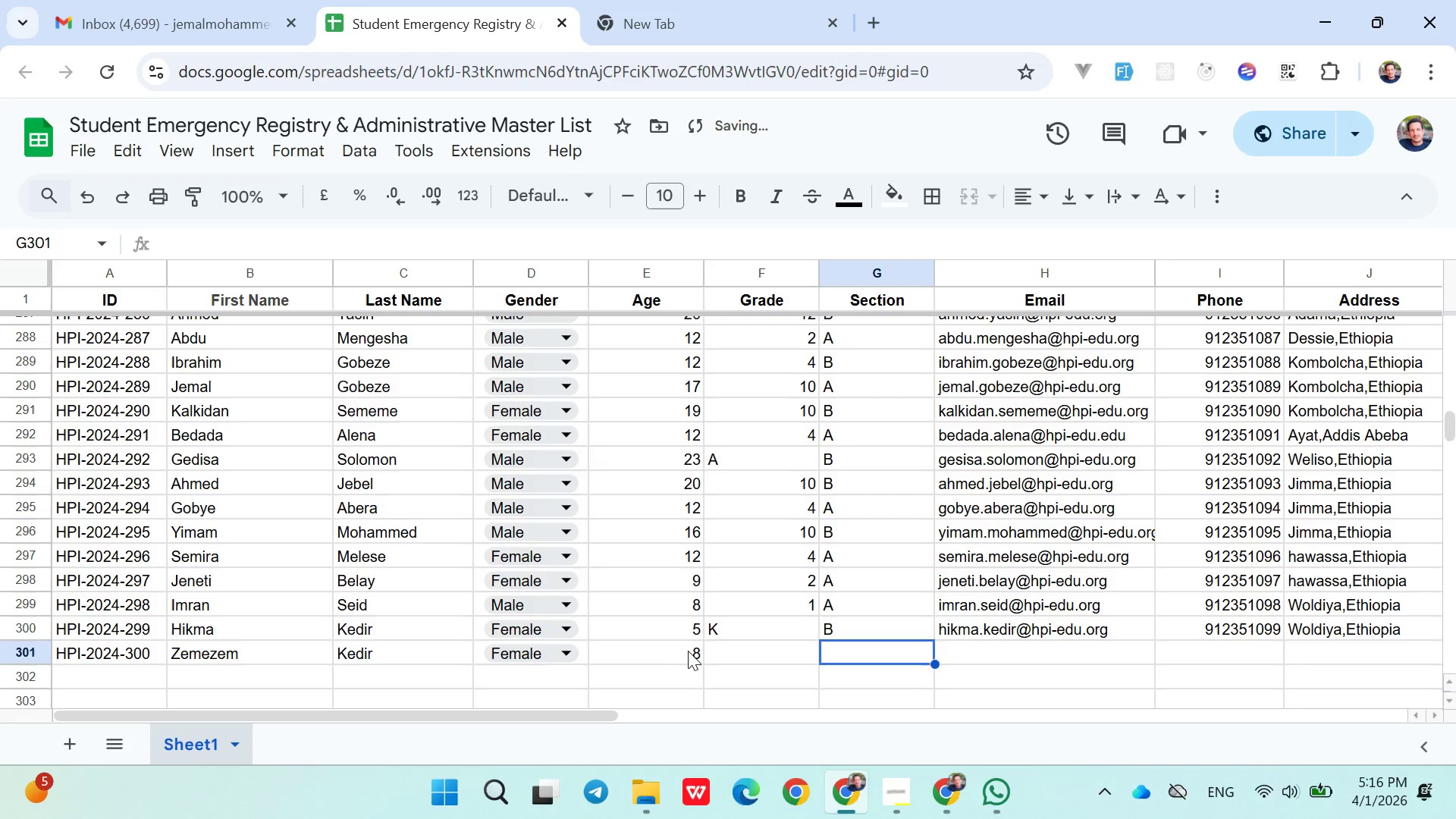 
key(2)
 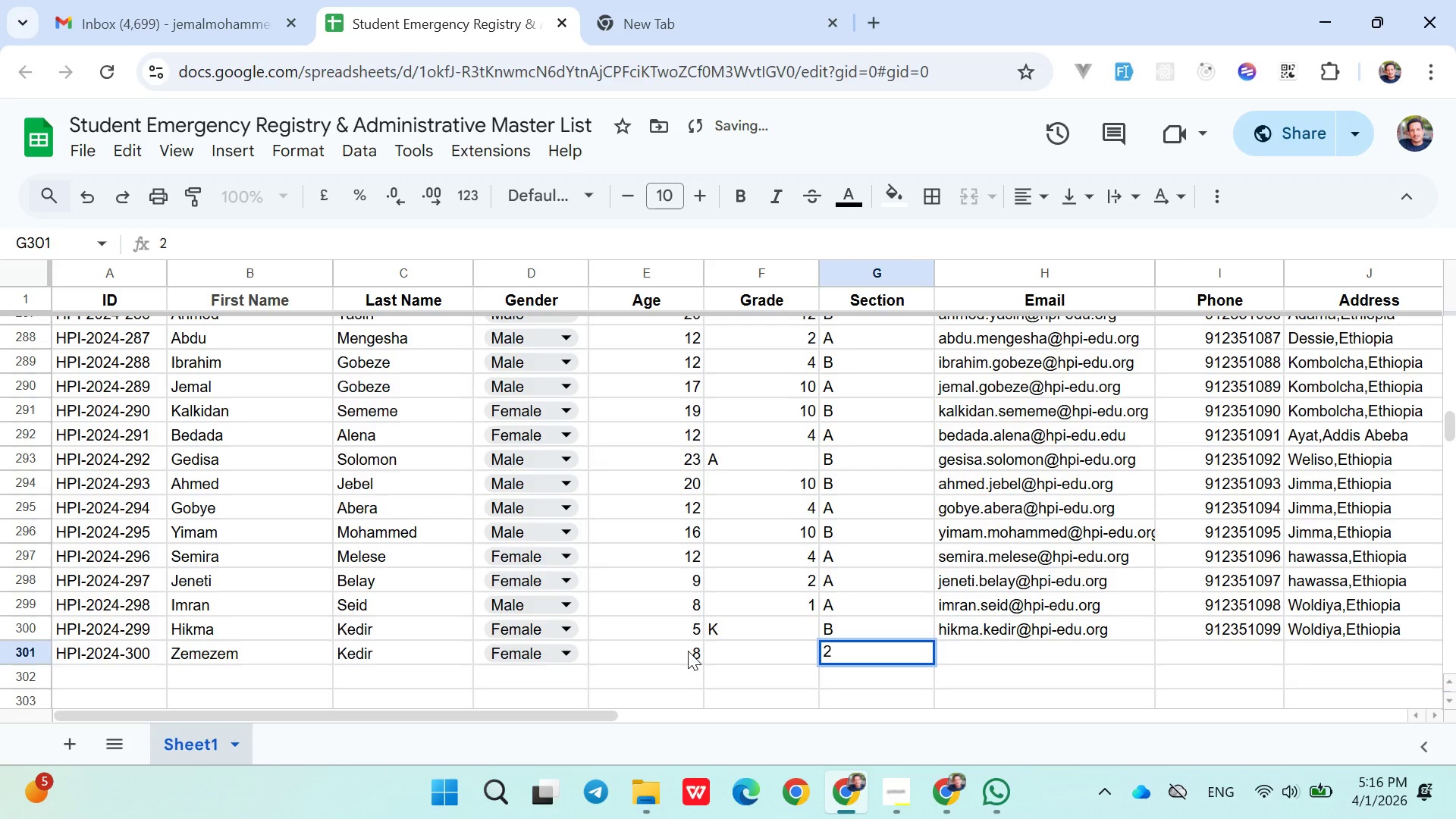 
key(ArrowLeft)
 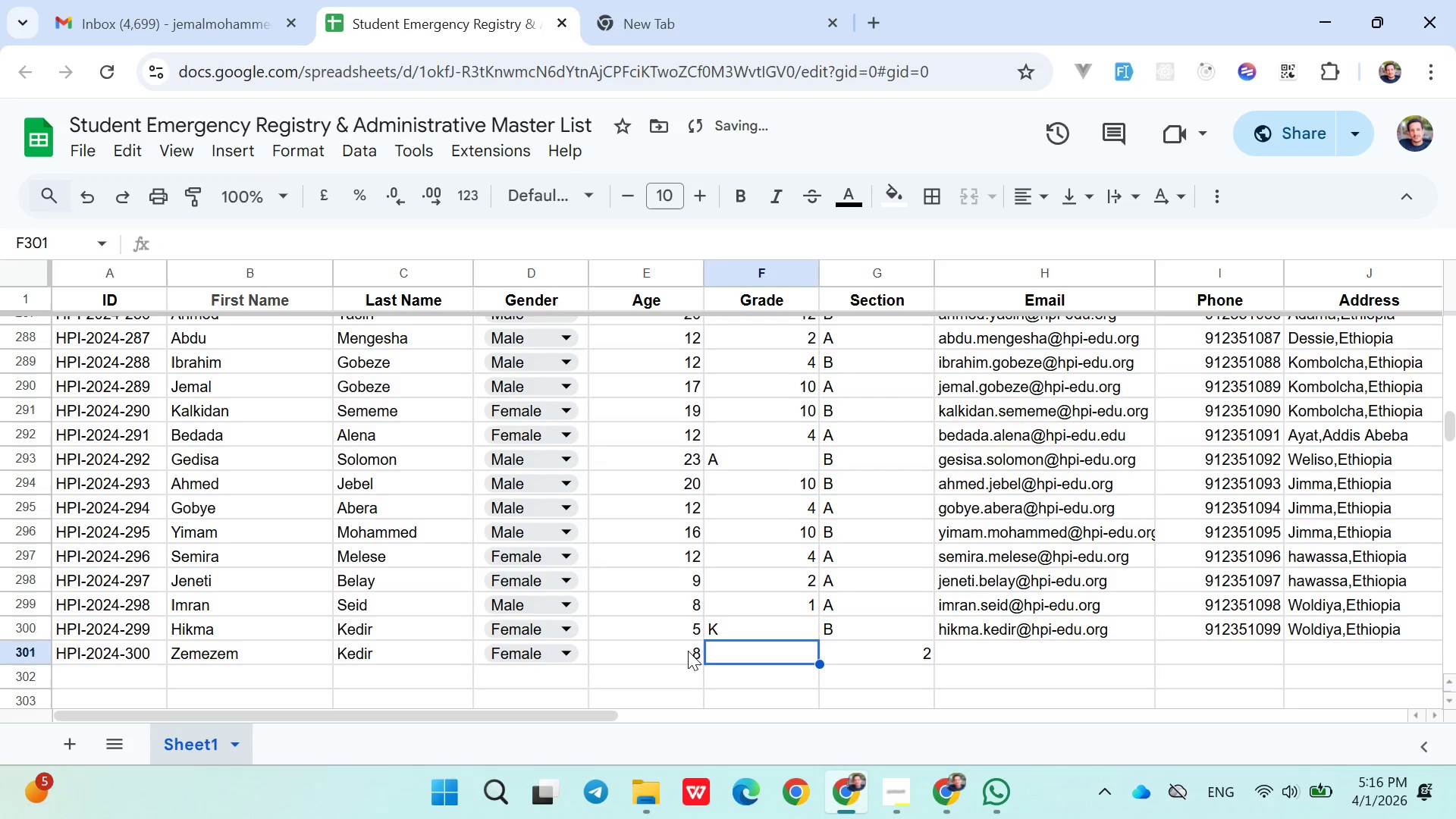 
key(2)
 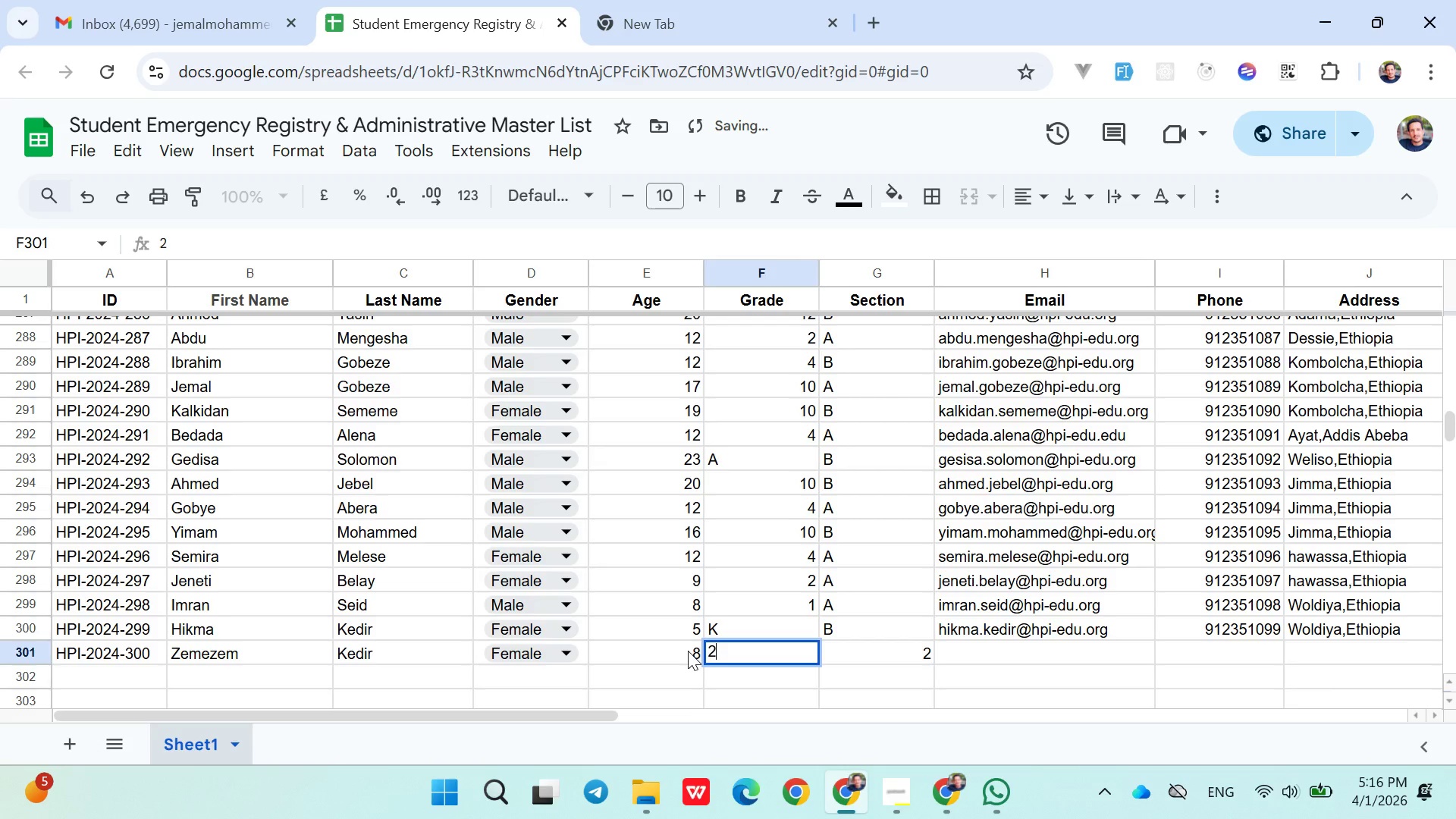 
key(ArrowRight)
 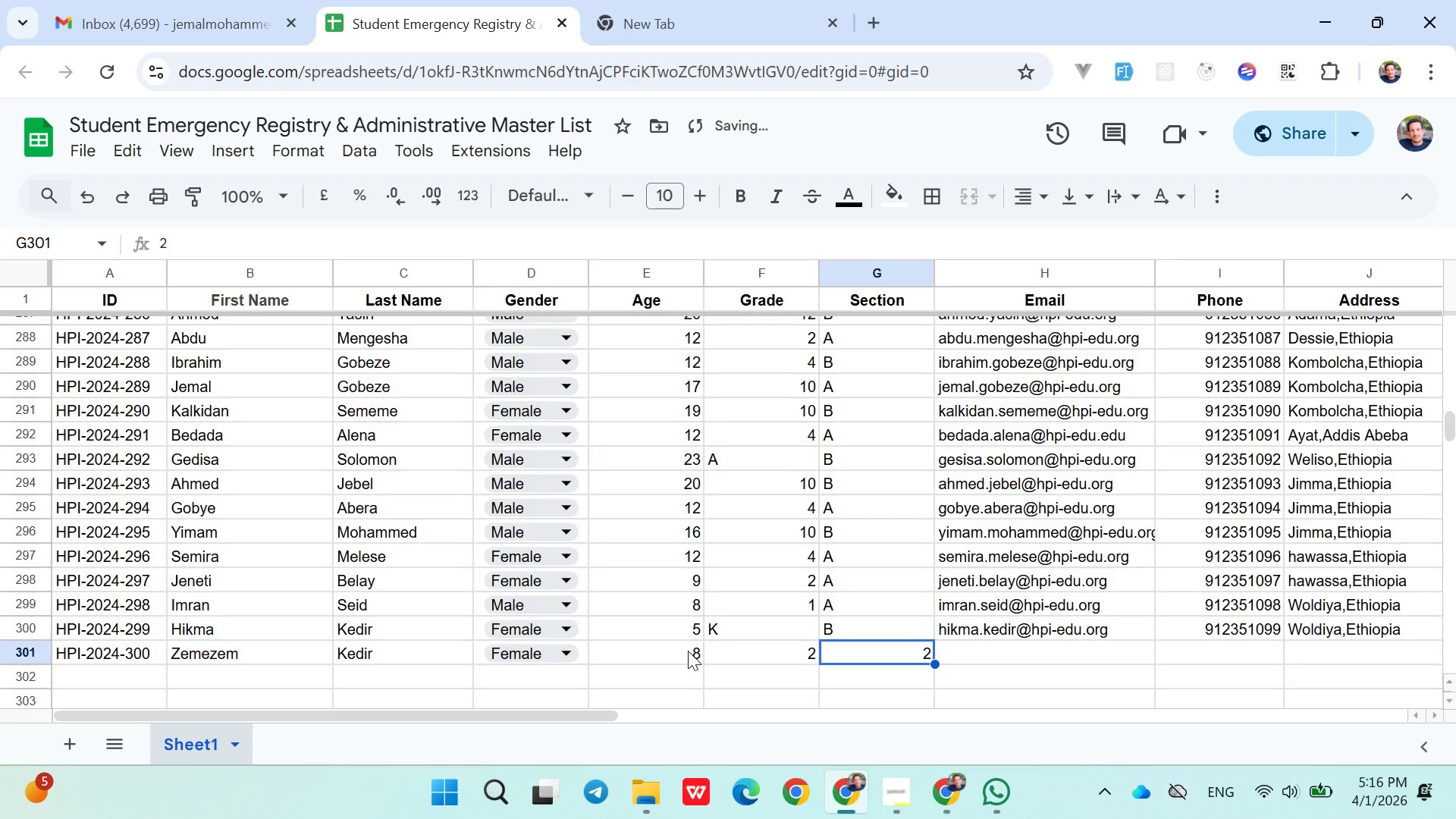 
key(Shift+ShiftLeft)
 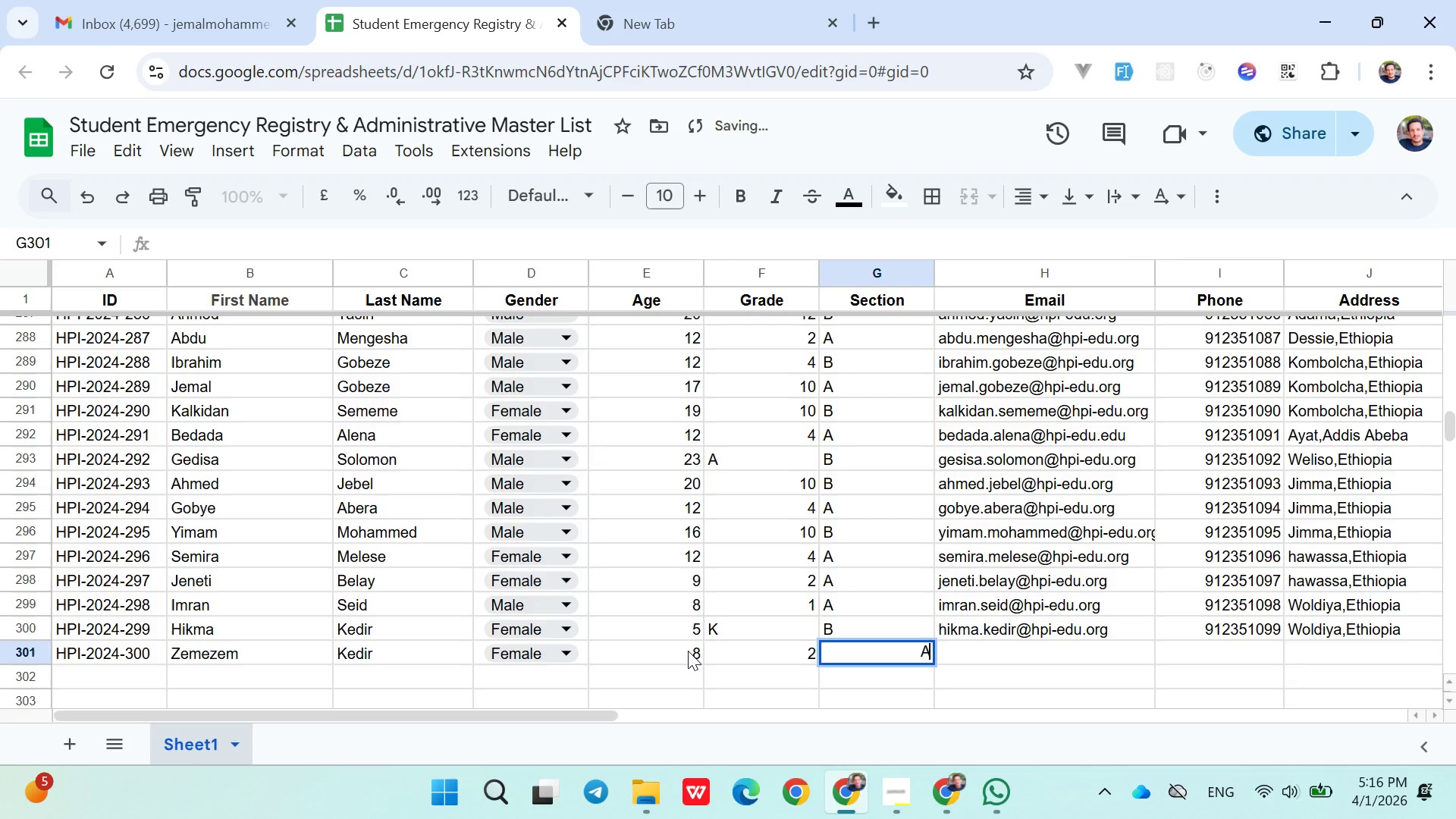 
key(Shift+A)
 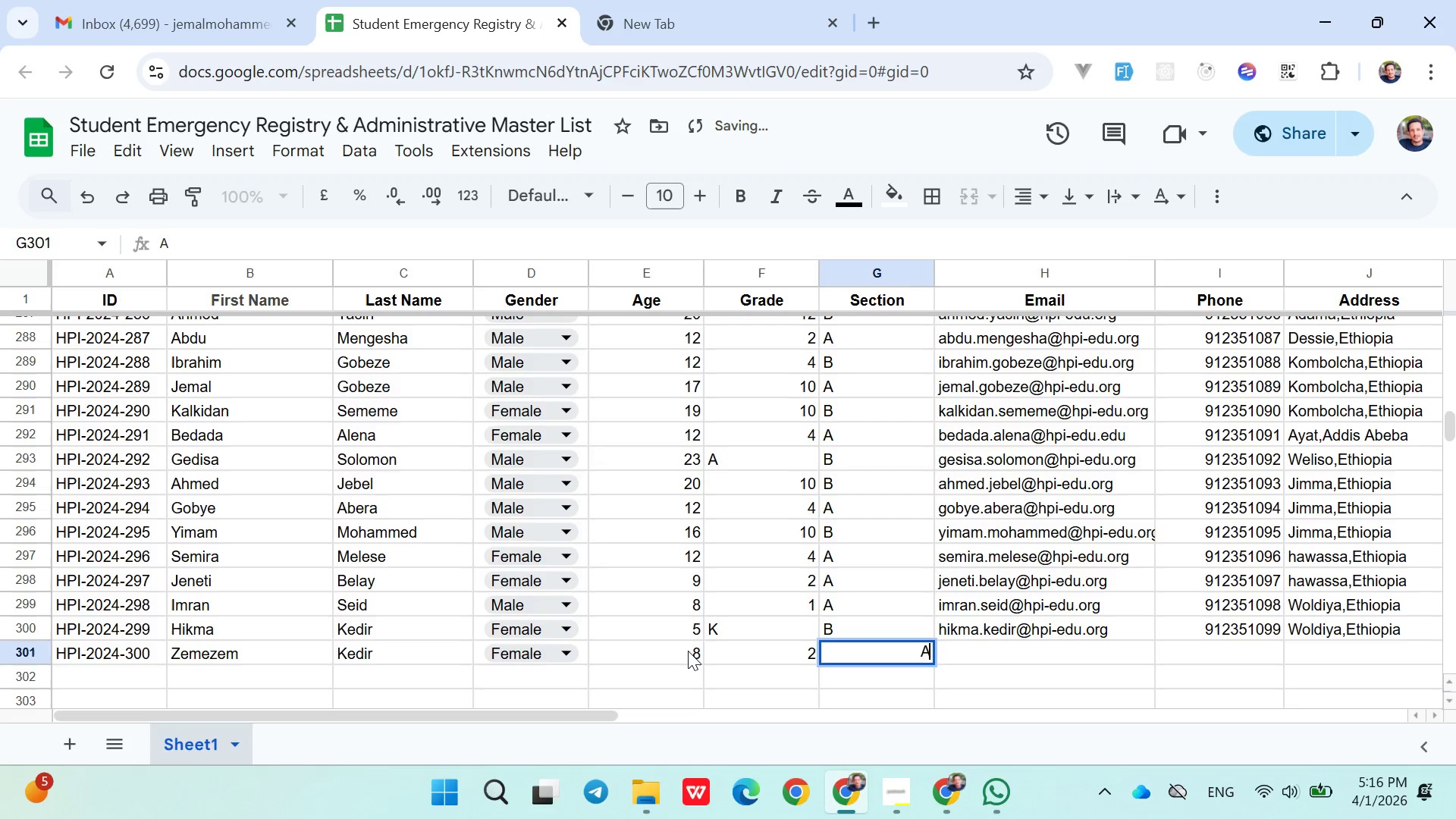 
key(ArrowRight)
 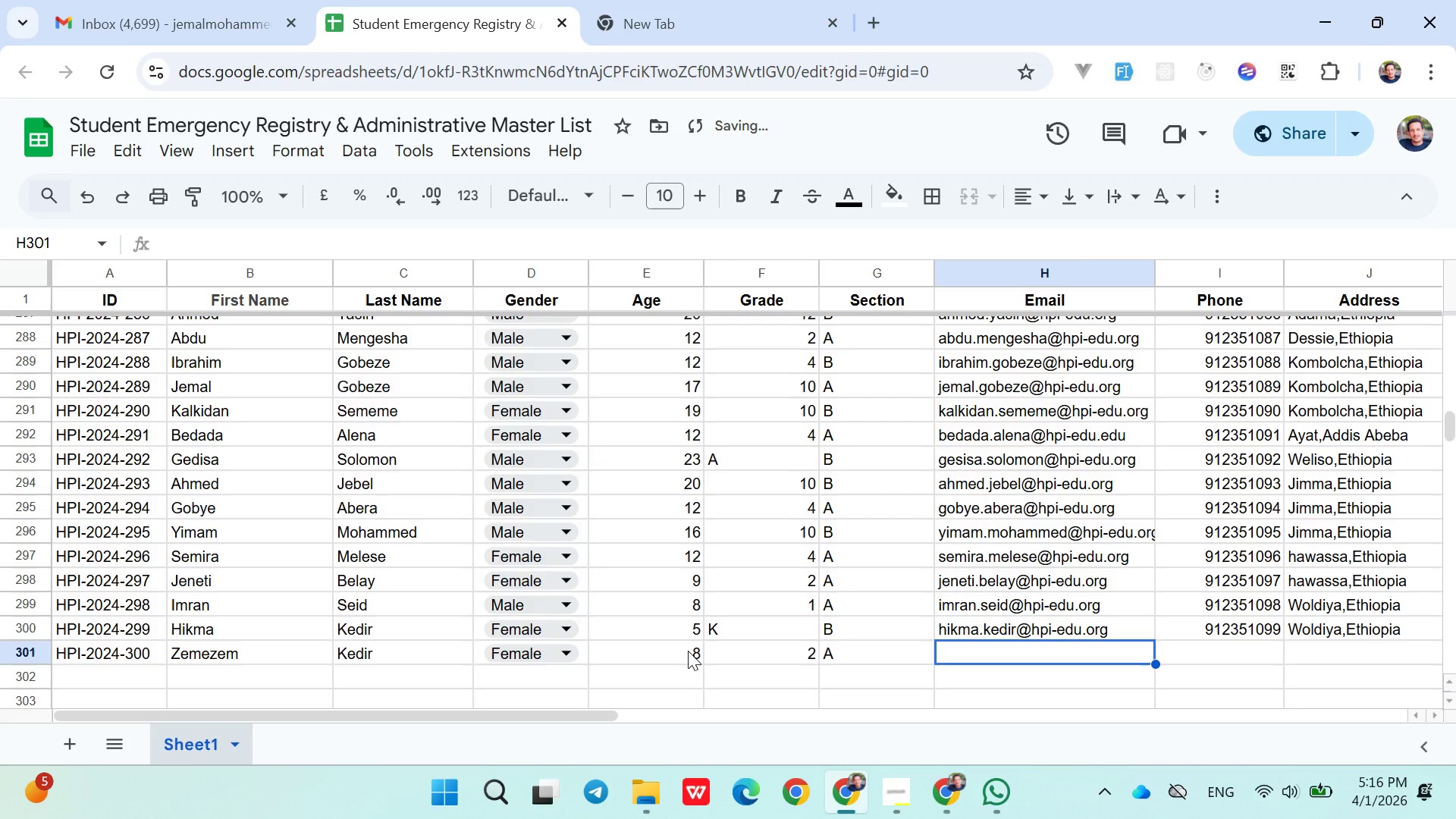 
type(zemzem.kedir@hpi)
 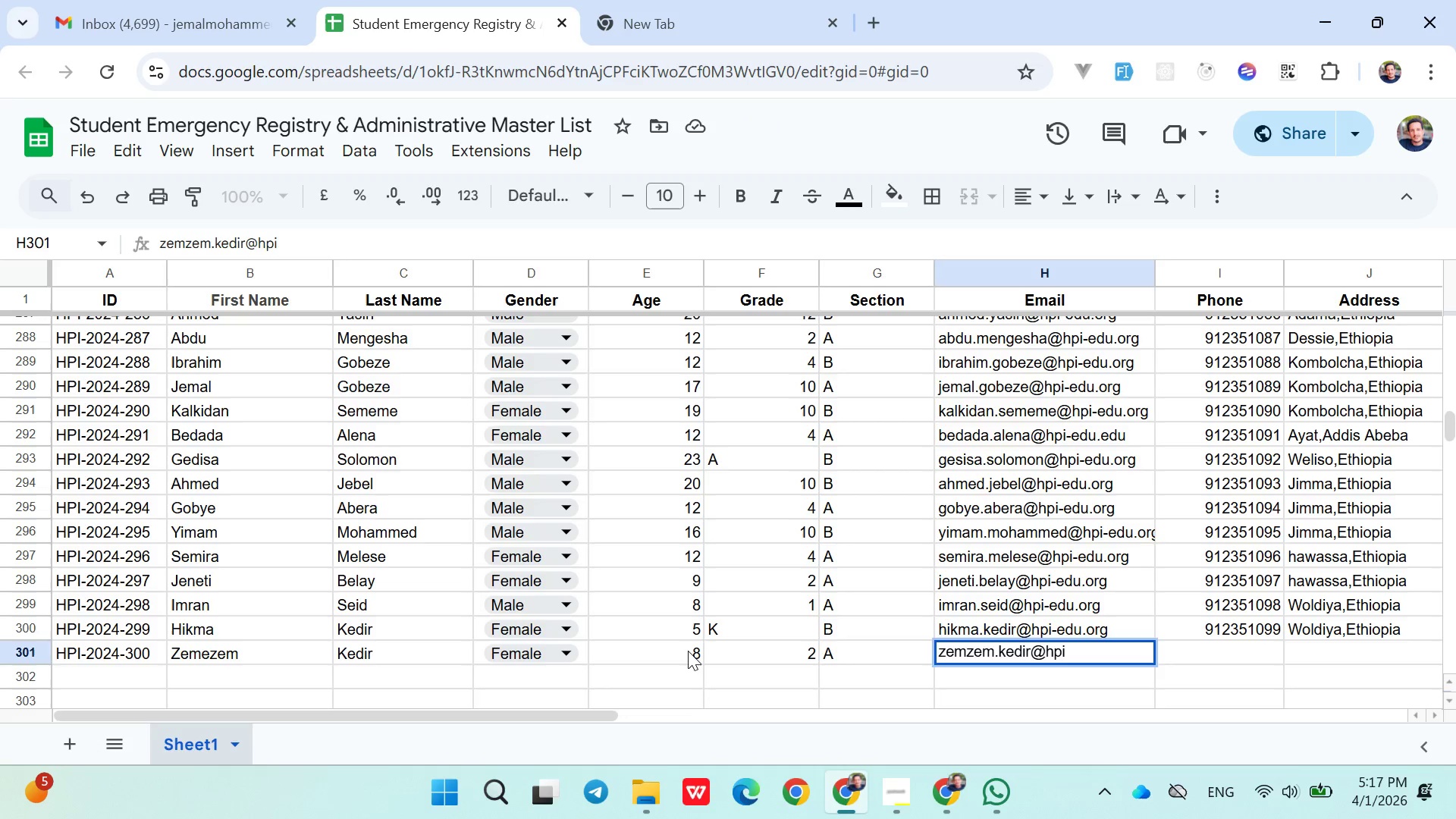 
type(-edu.org)
 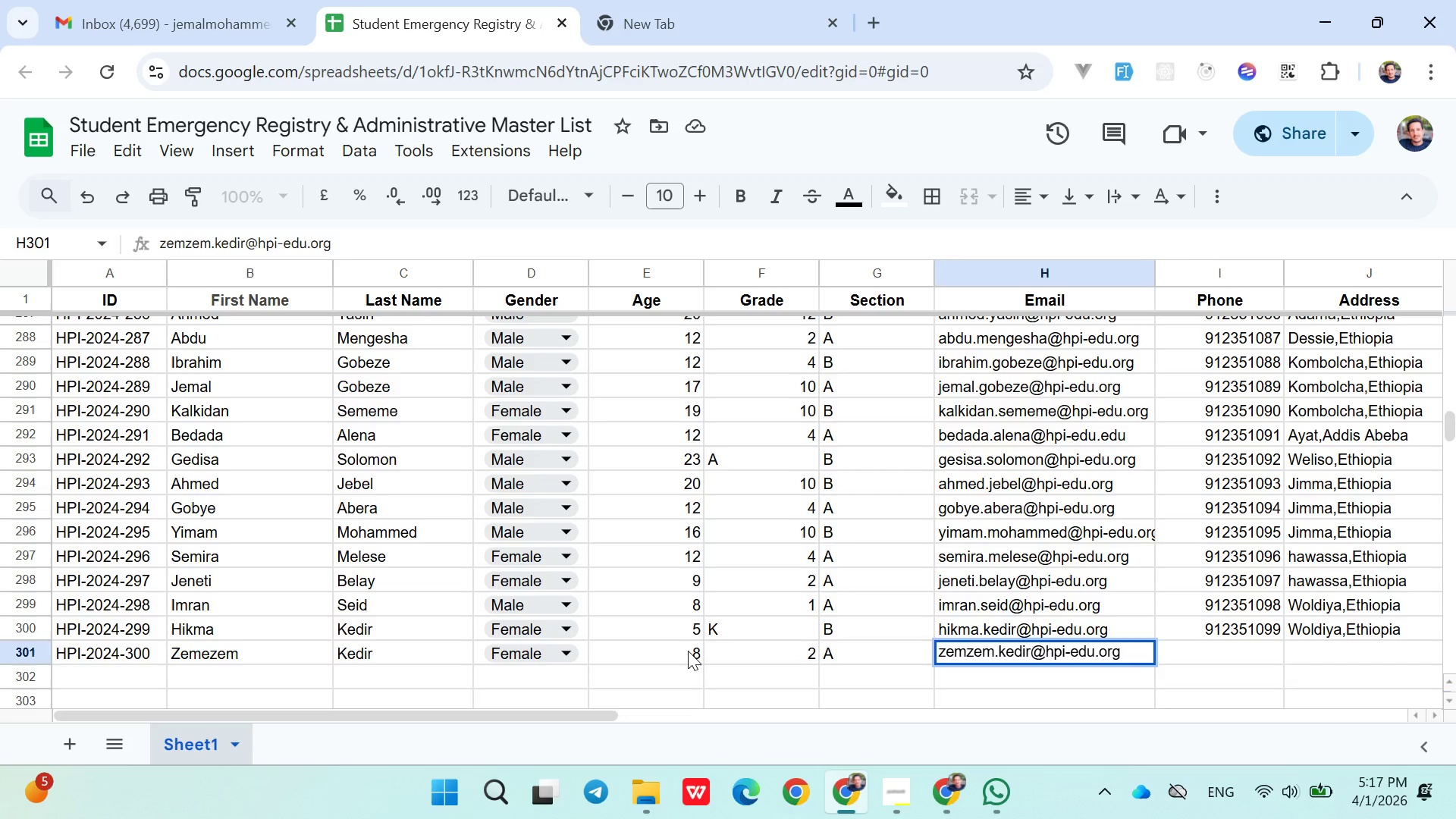 
key(ArrowRight)
 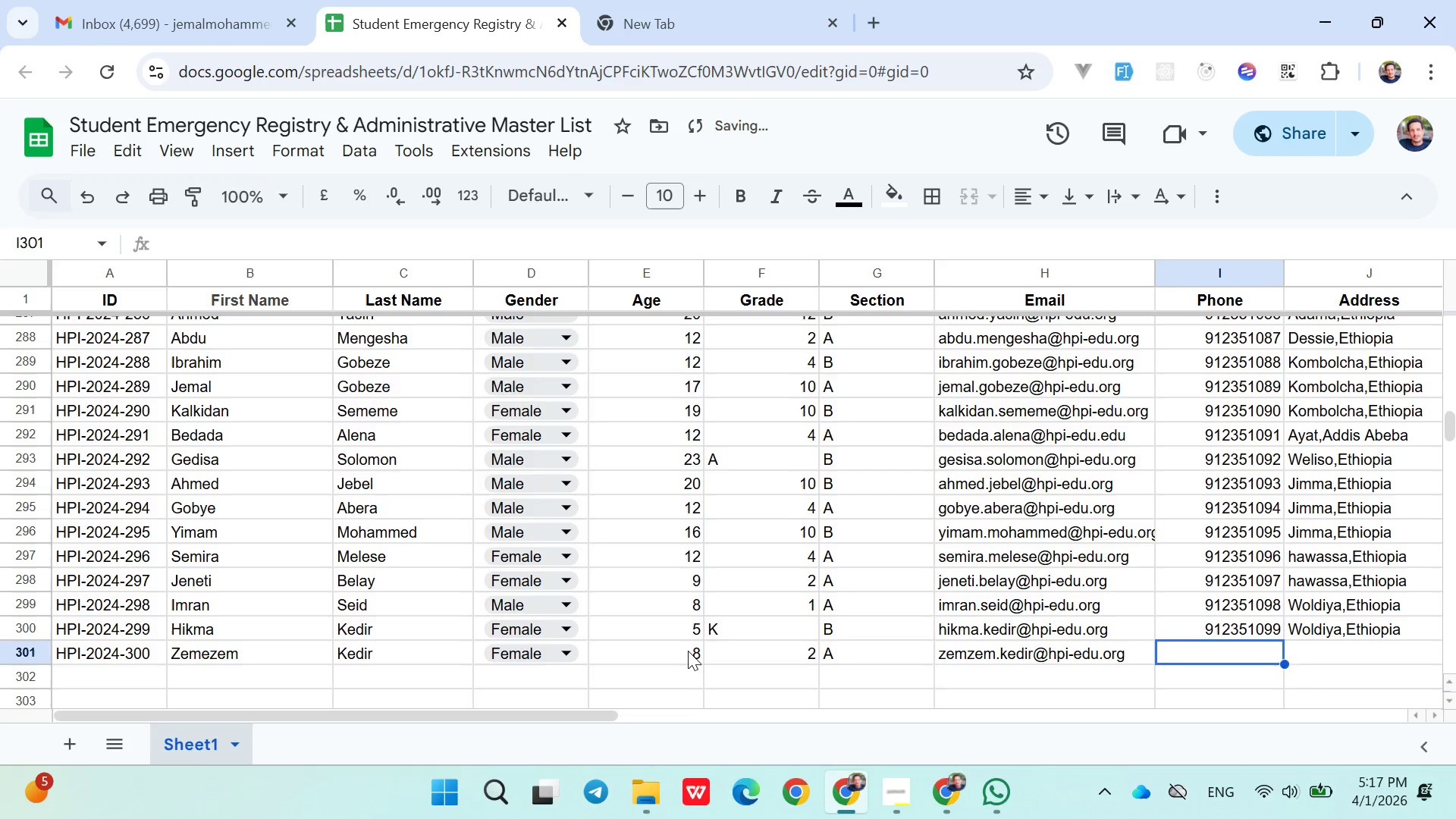 
type(09123510)
 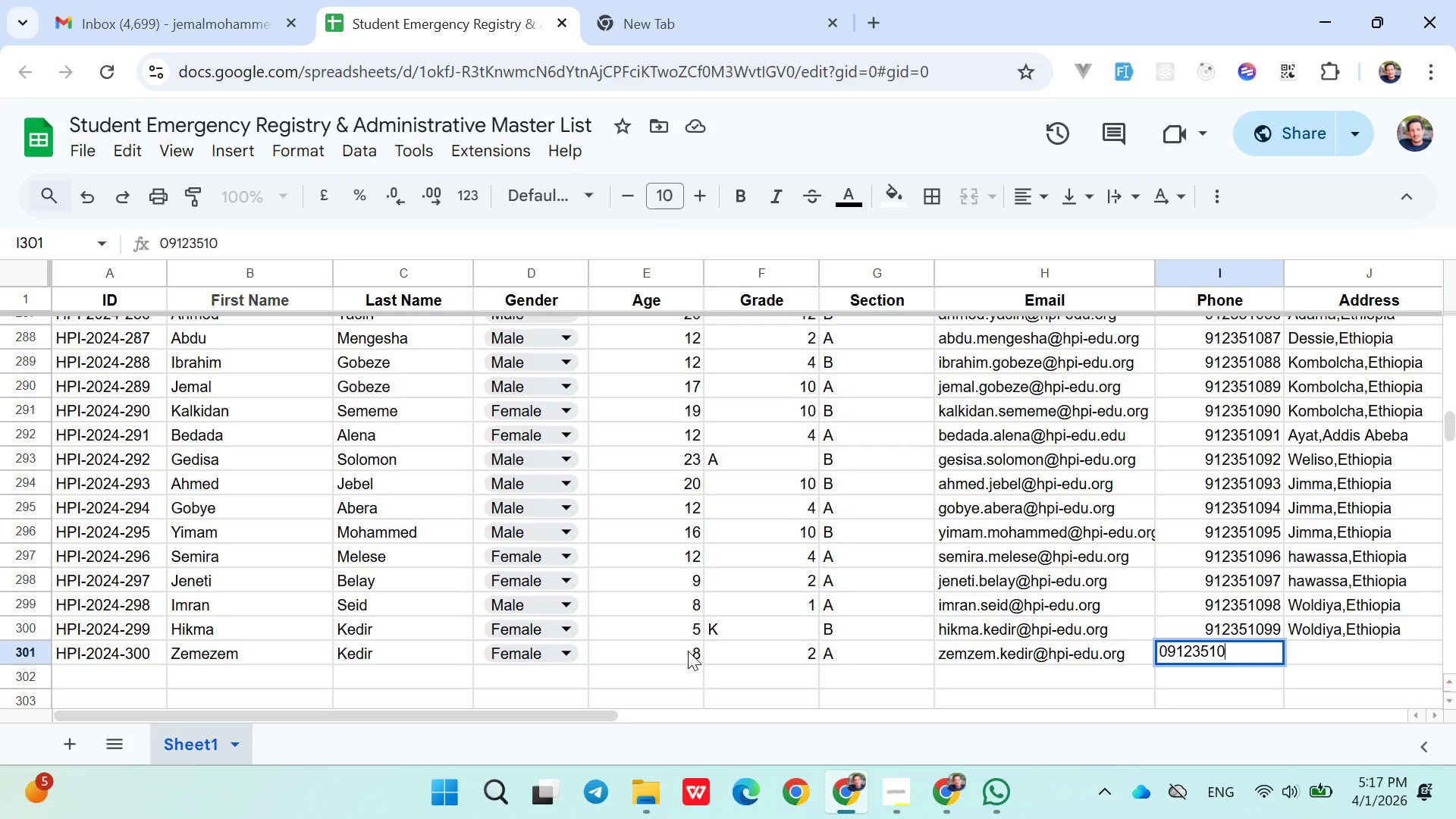 
wait(5.98)
 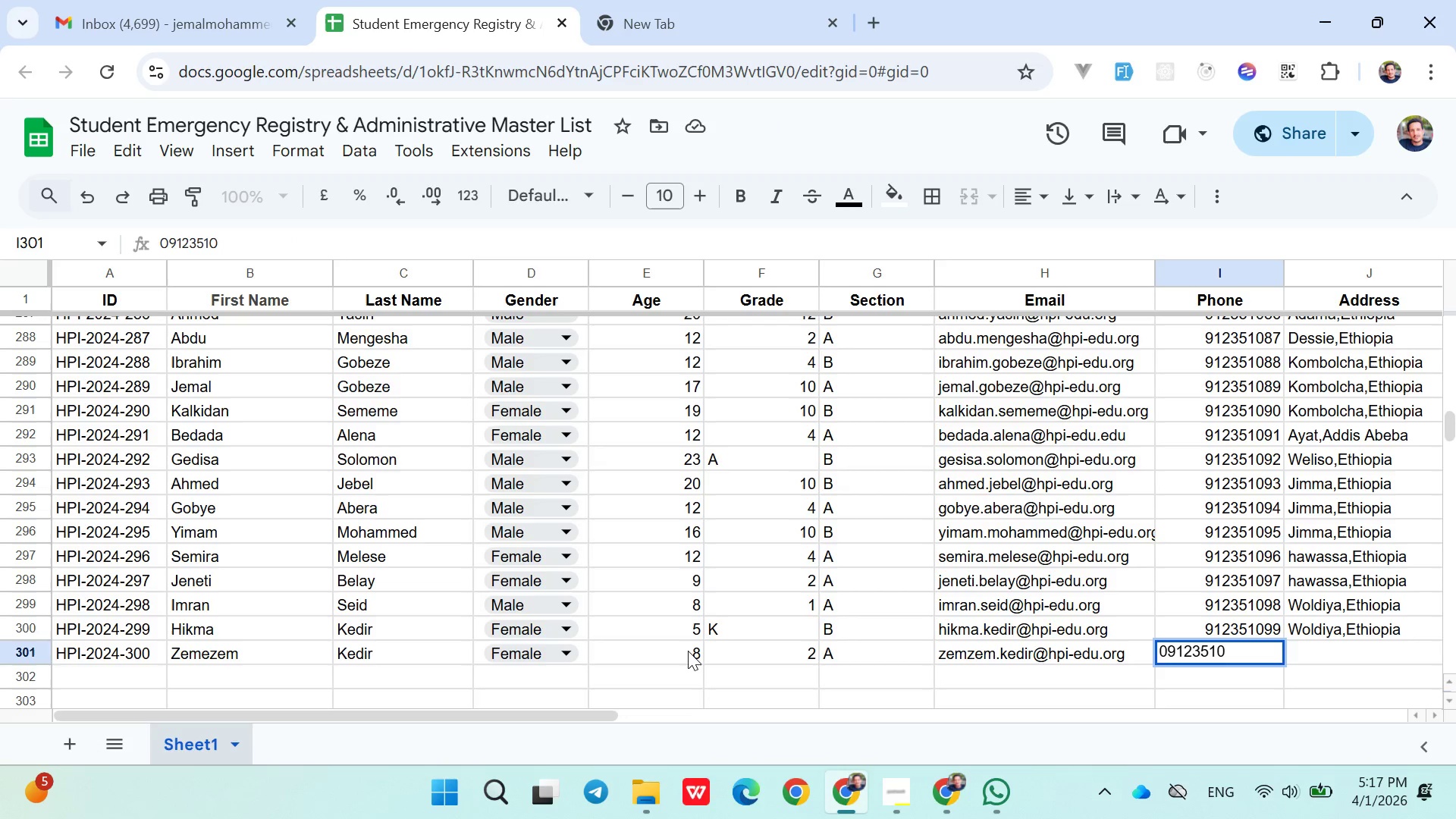 
key(Backspace)
key(Backspace)
type(3o)
key(Backspace)
type(001)
 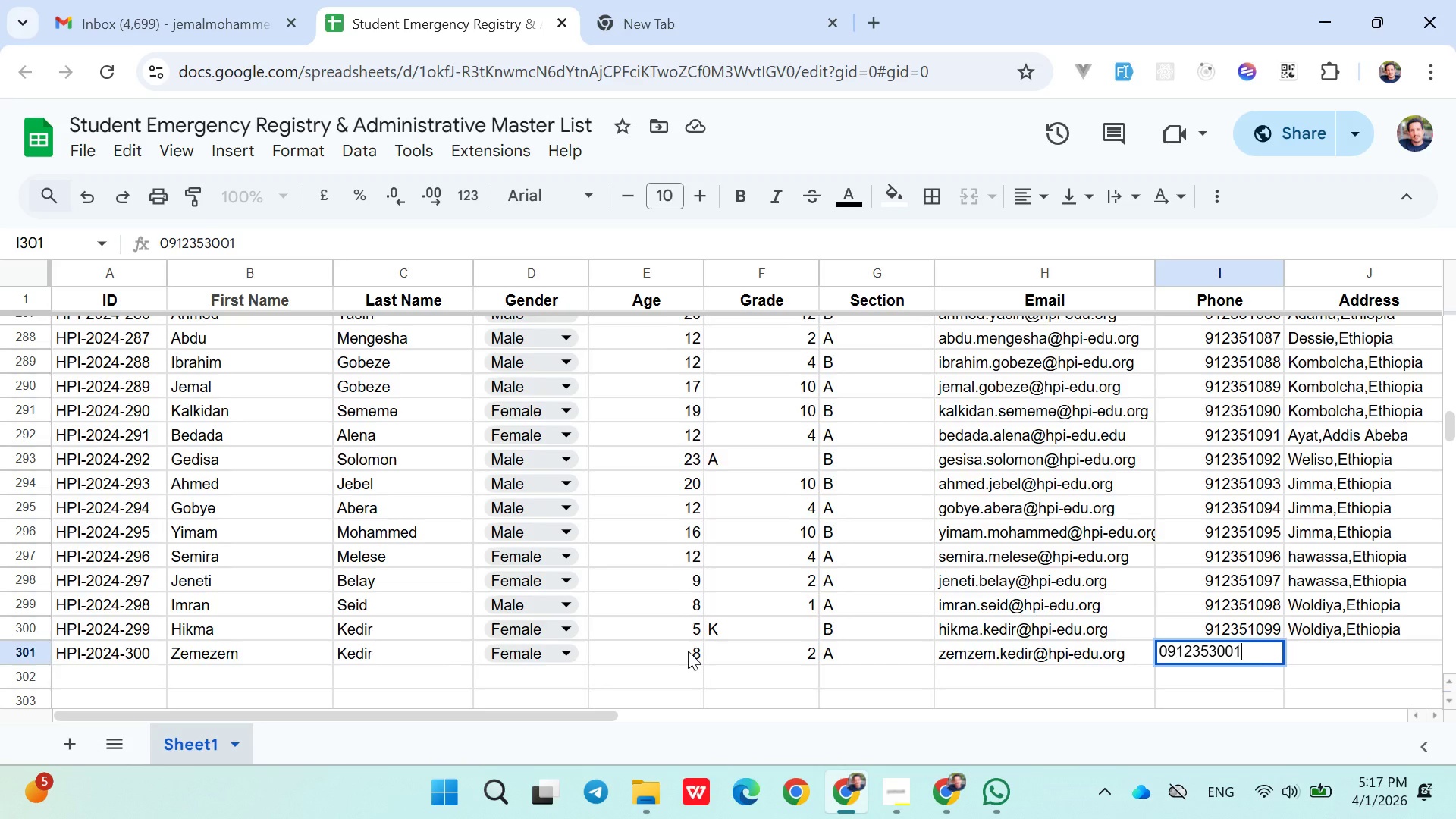 
key(ArrowRight)
 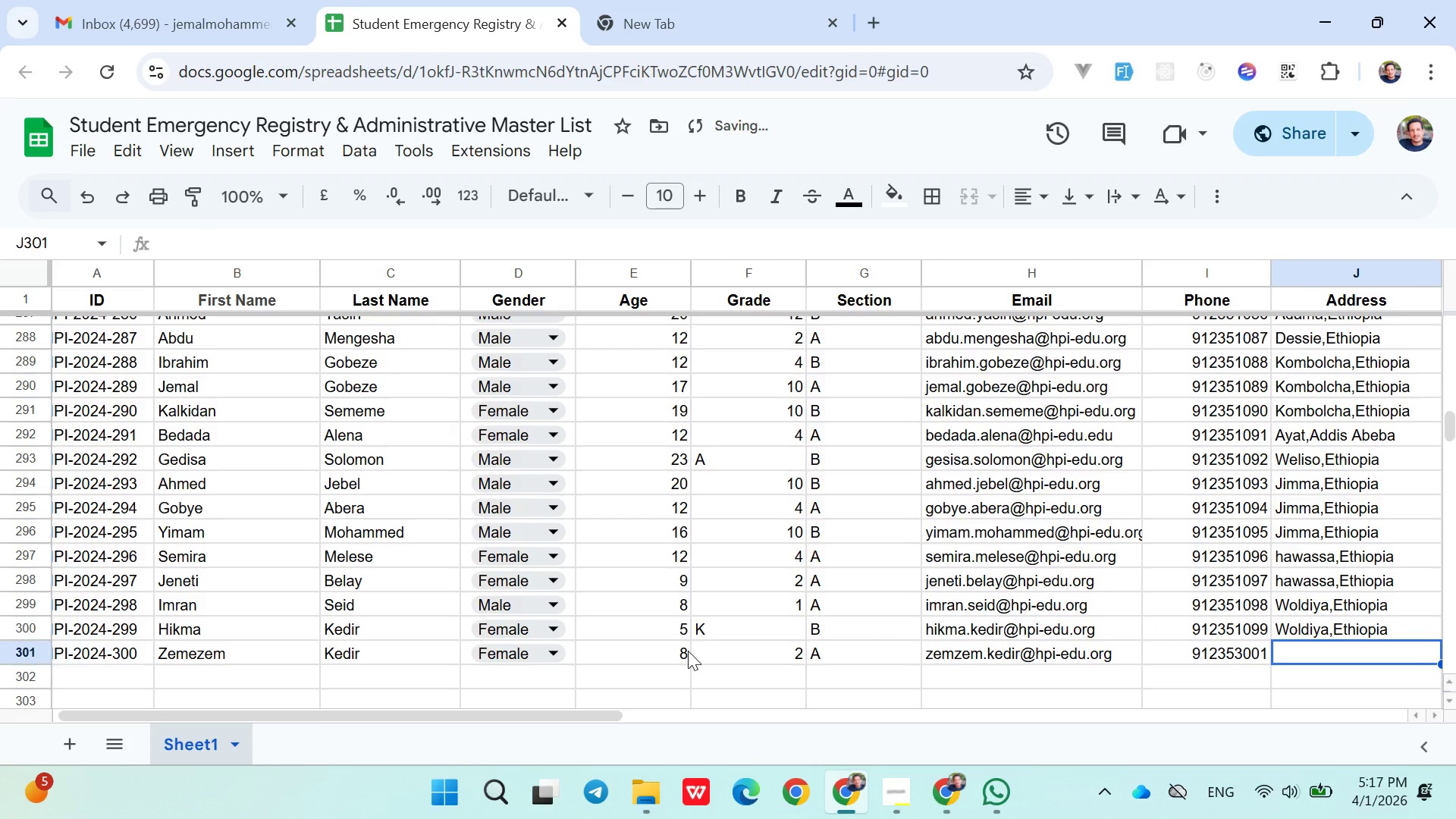 
type(Wold)
 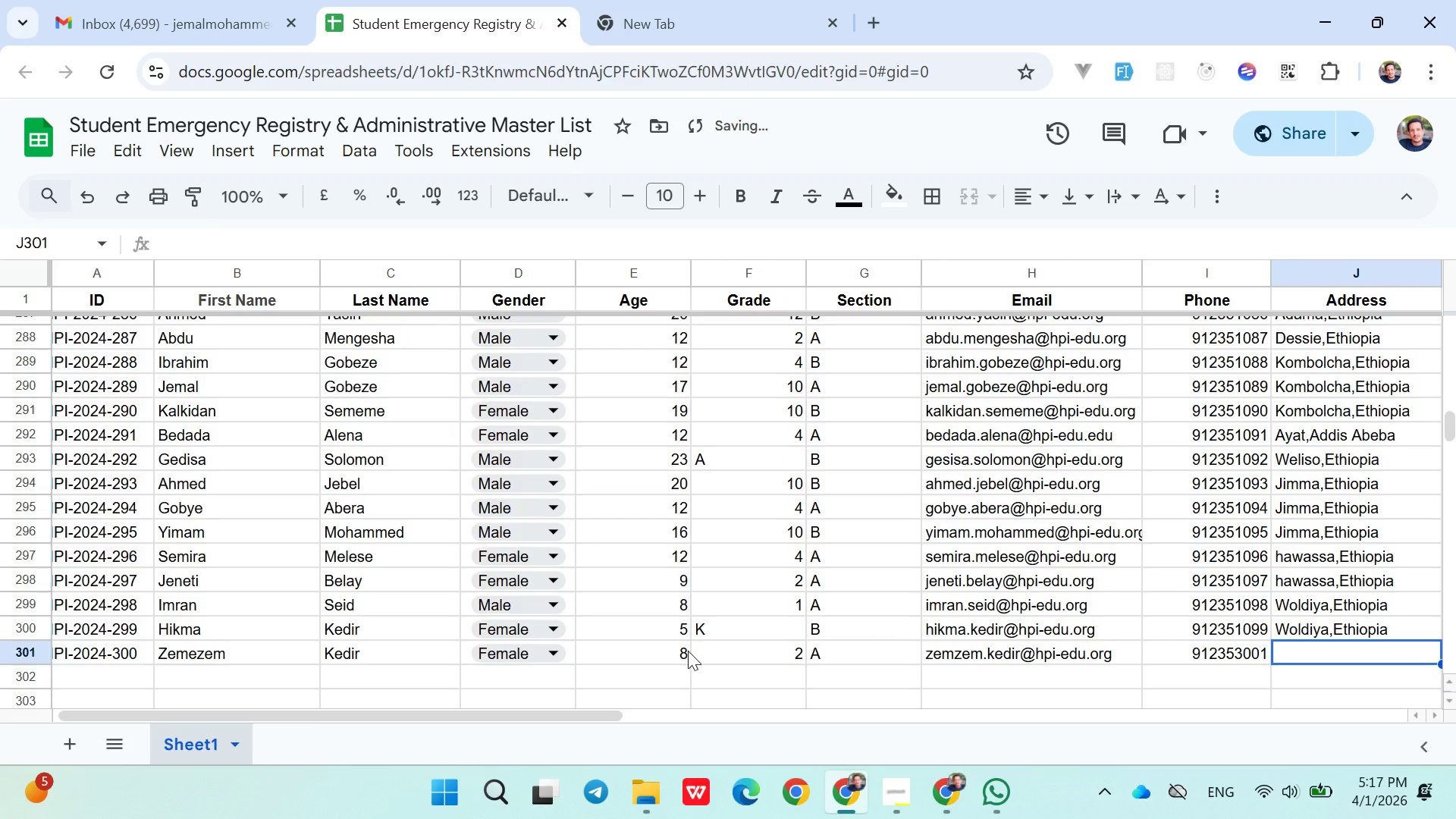 
key(ArrowRight)
 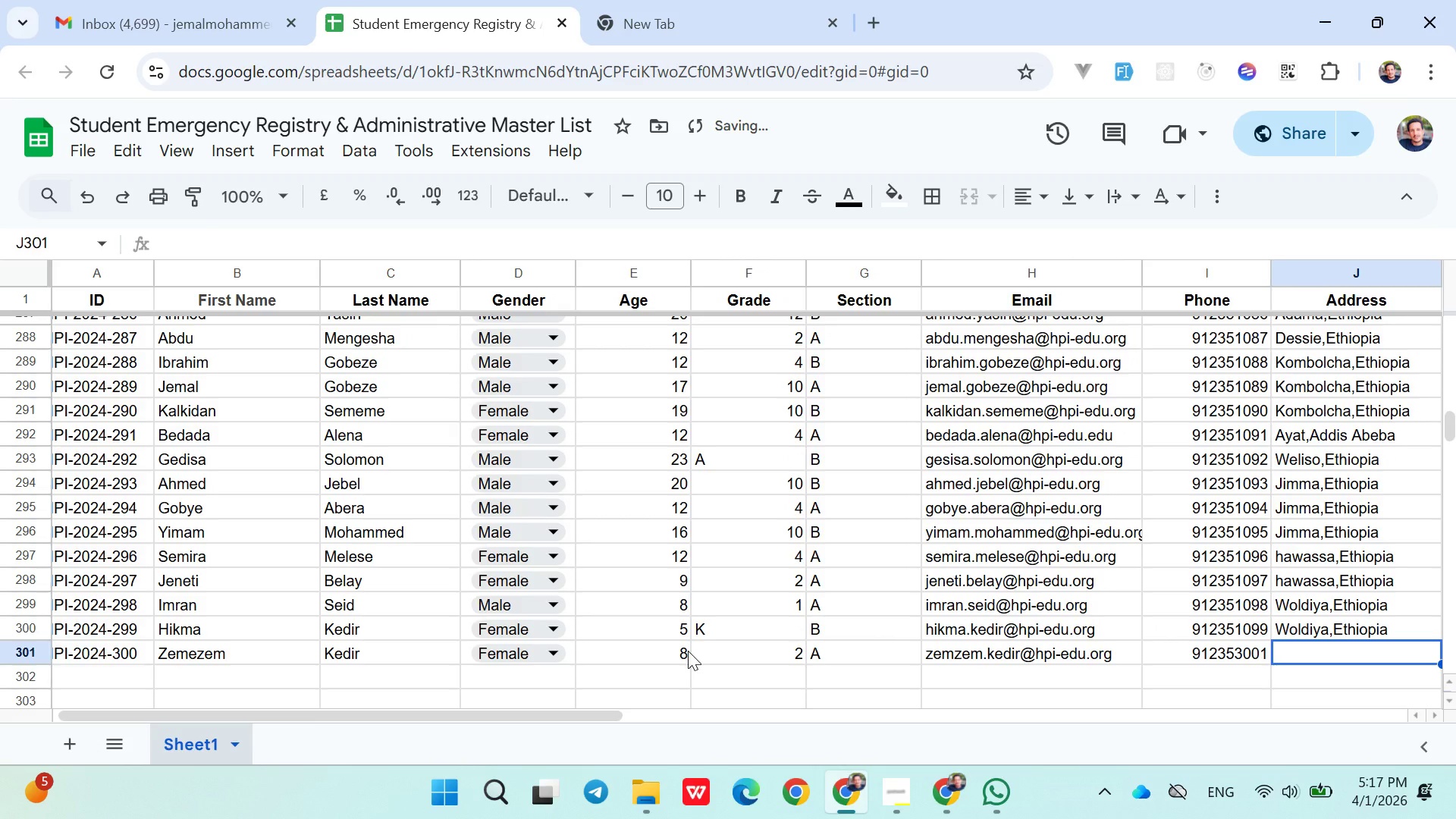 
type(Kedir)
 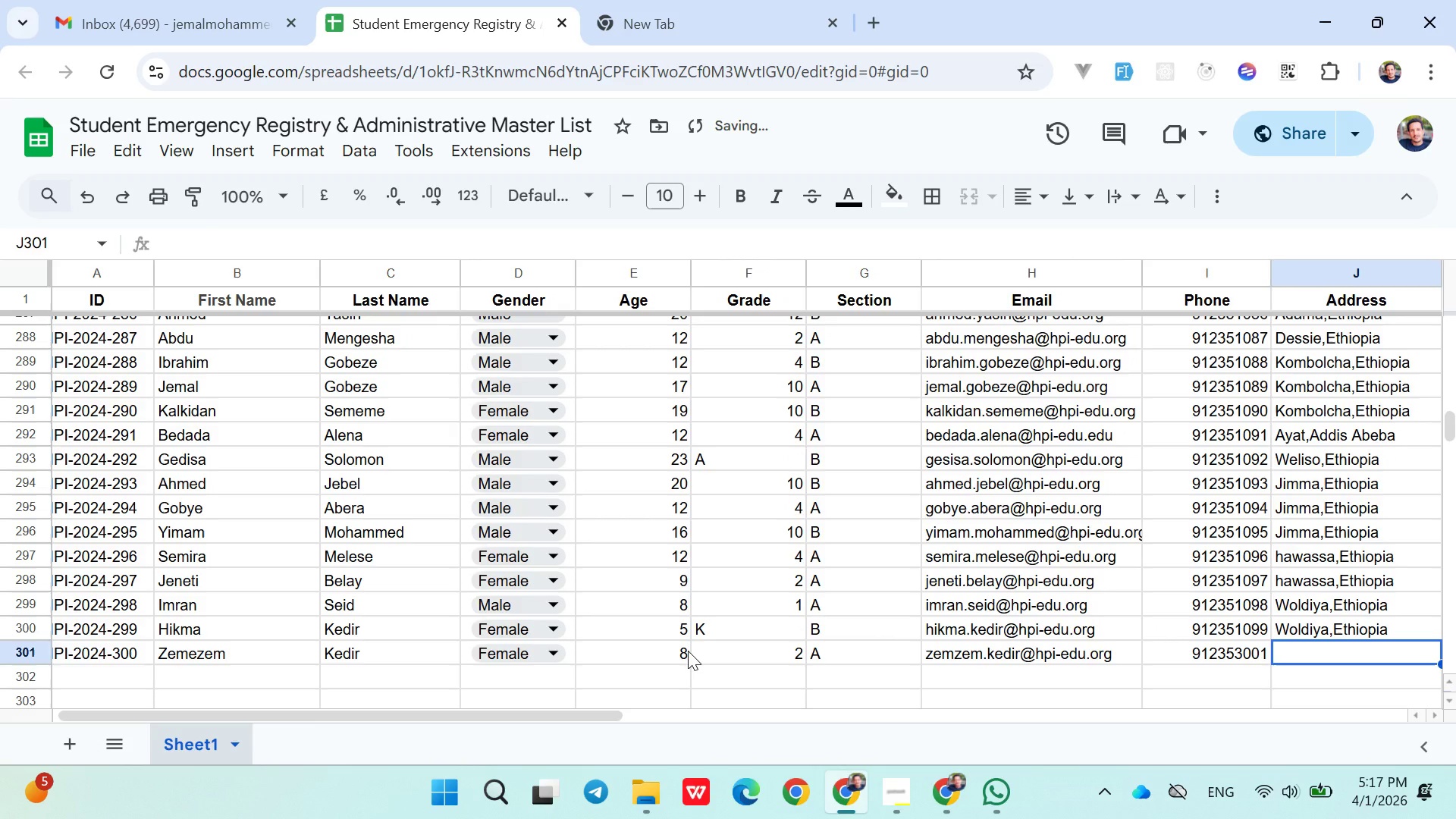 
key(ArrowRight)
 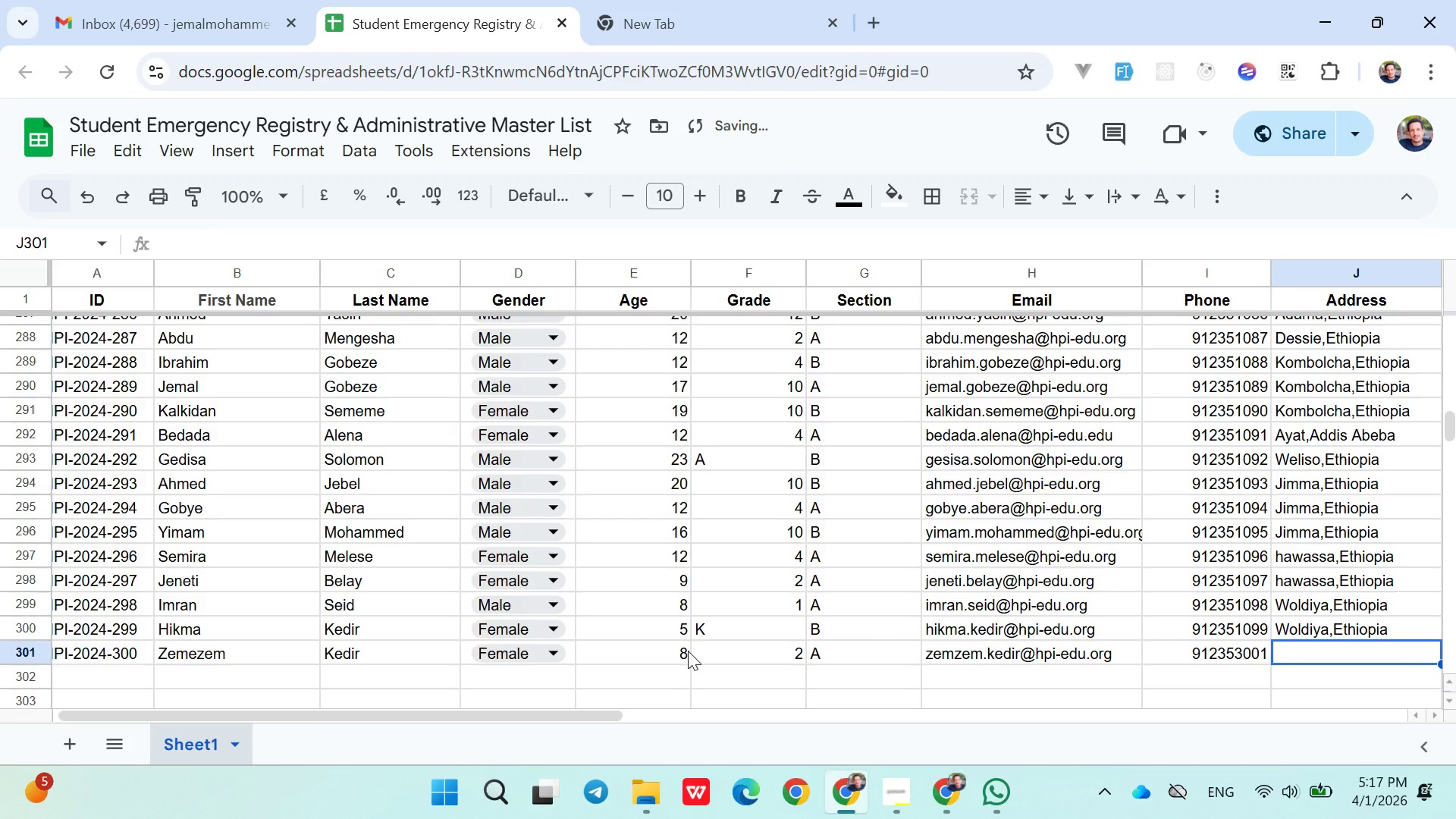 
type(09123530)
 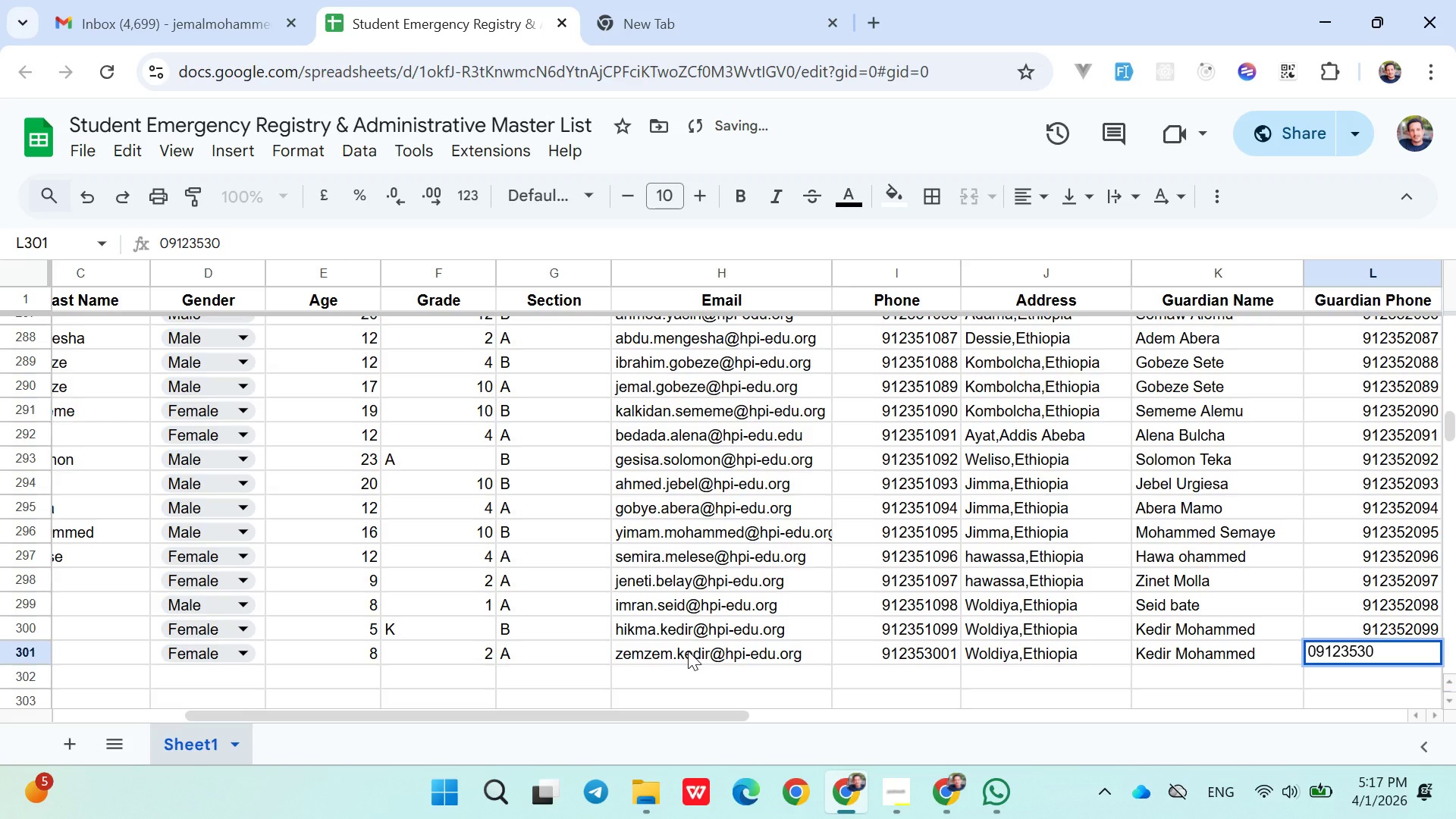 
wait(5.31)
 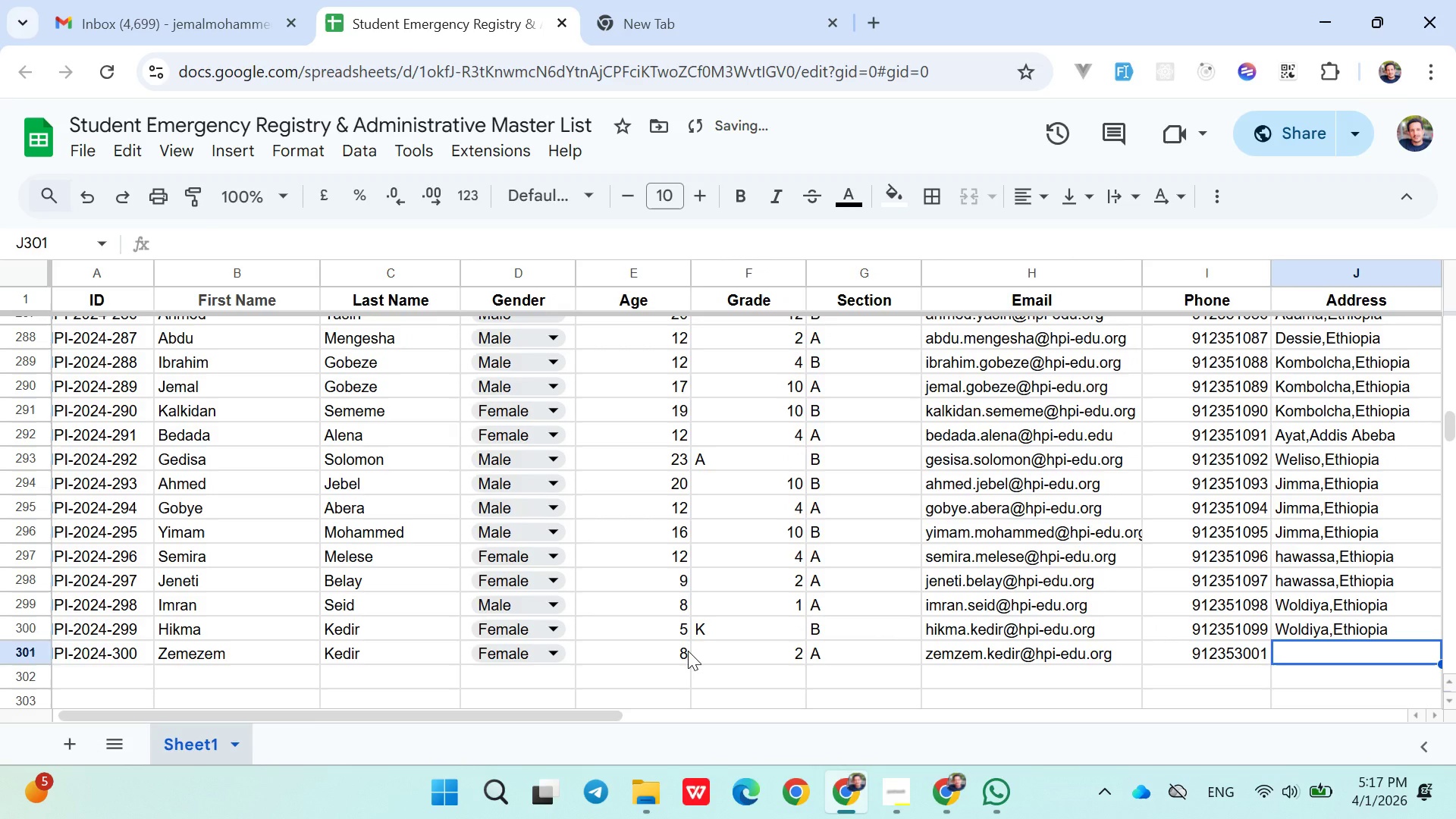 
type([NumLock]01)
 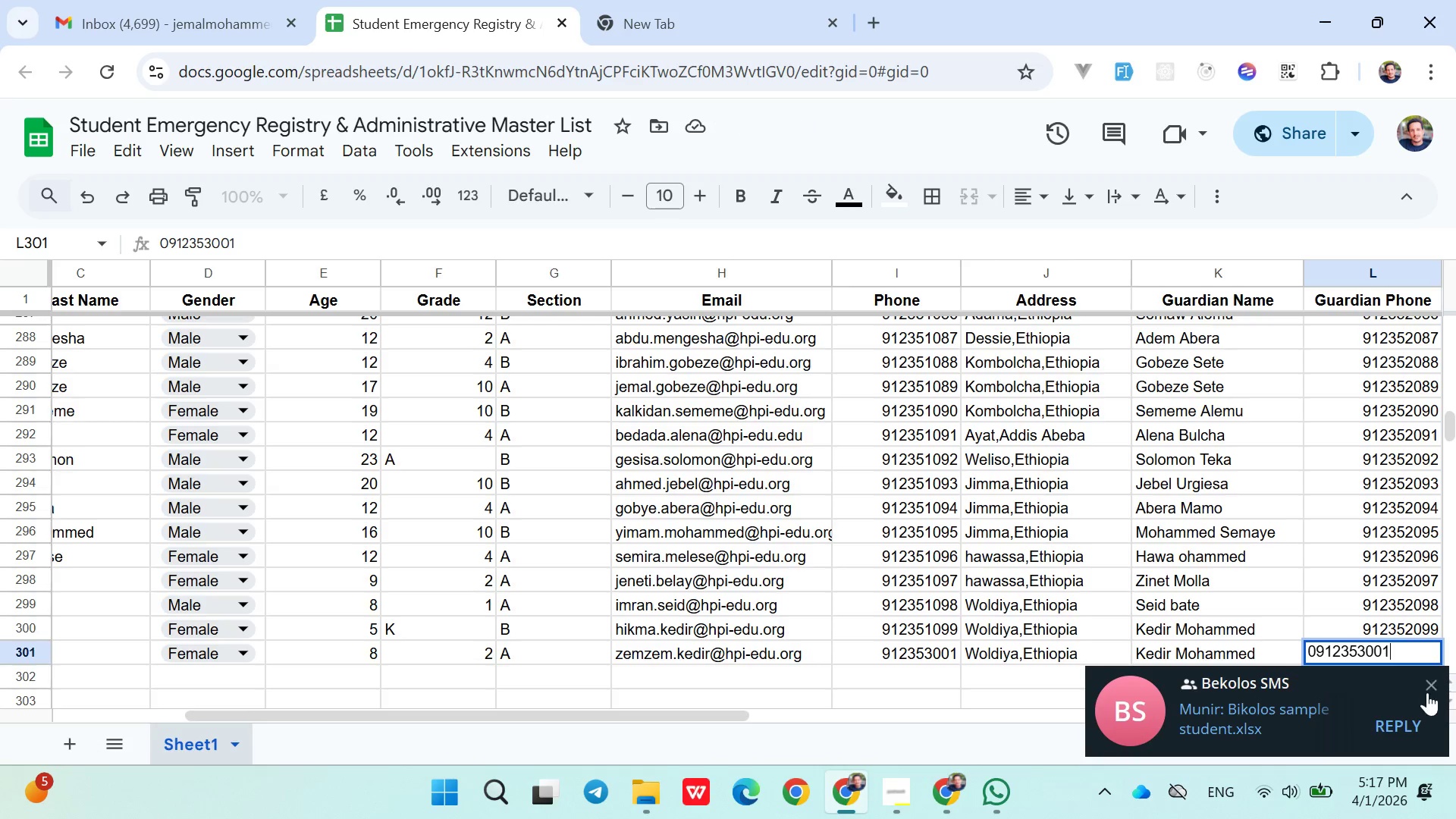 
left_click([1431, 692])
 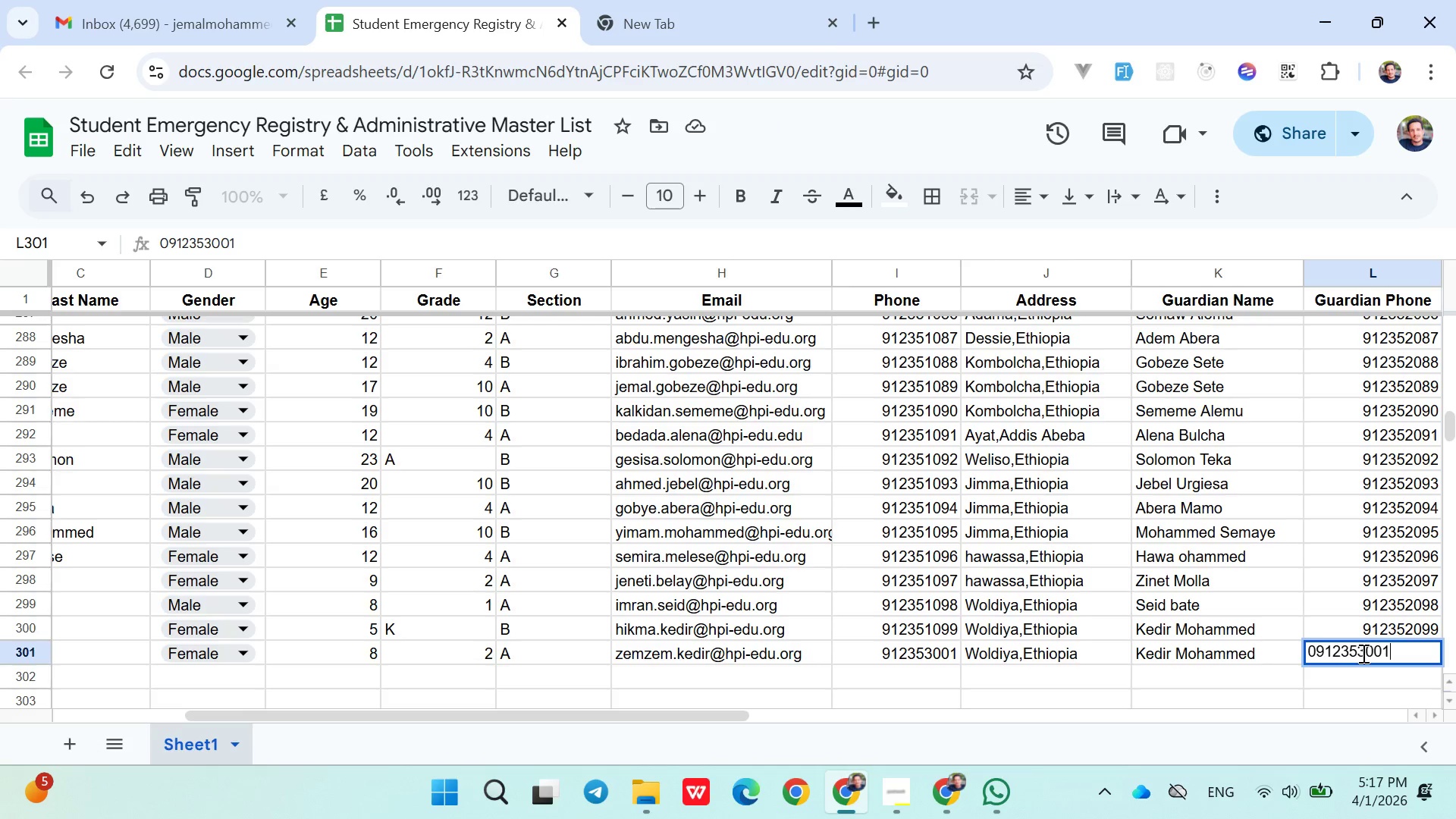 
left_click([1365, 653])
 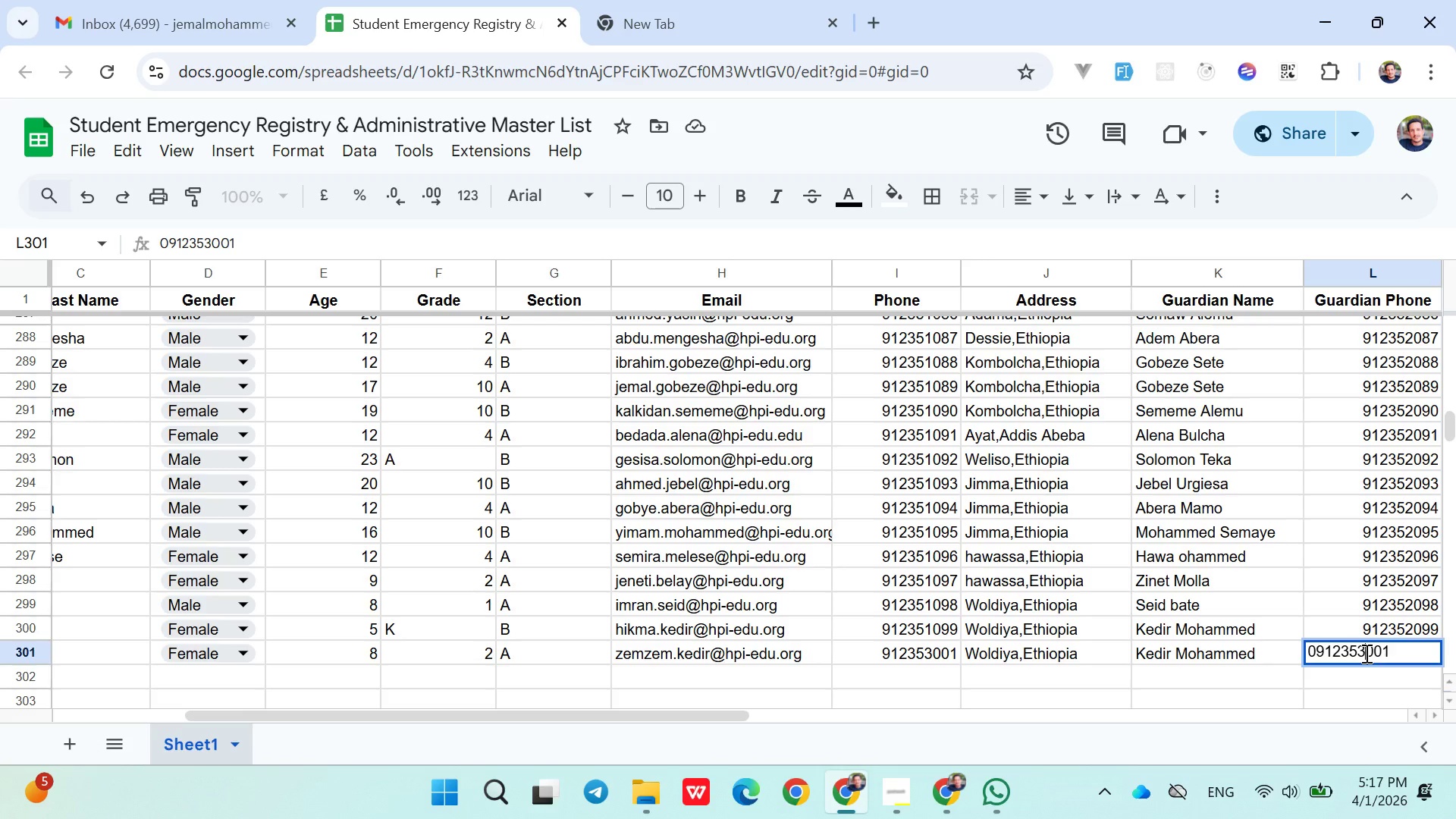 
key(Backspace)
 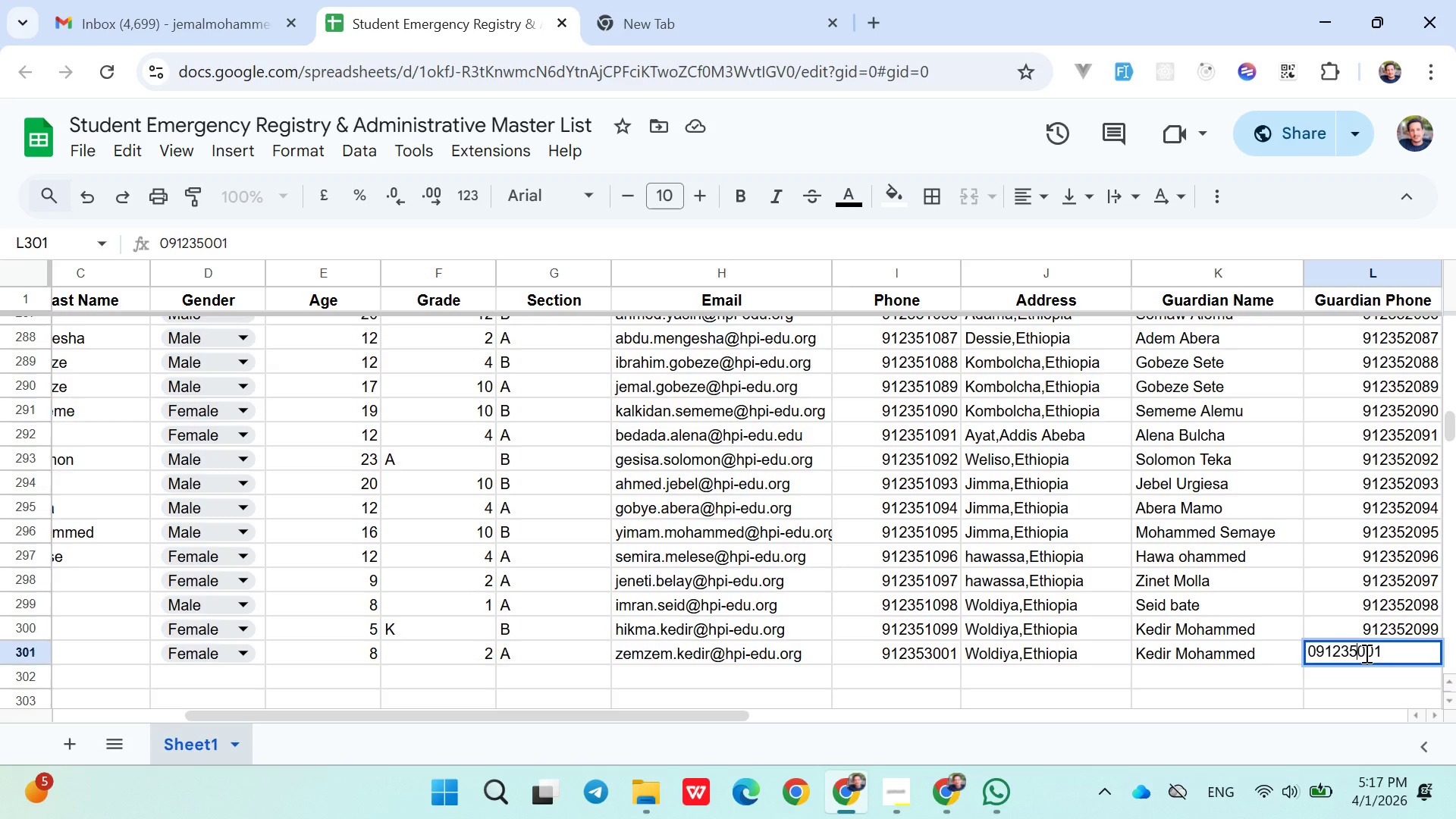 
key(4)
 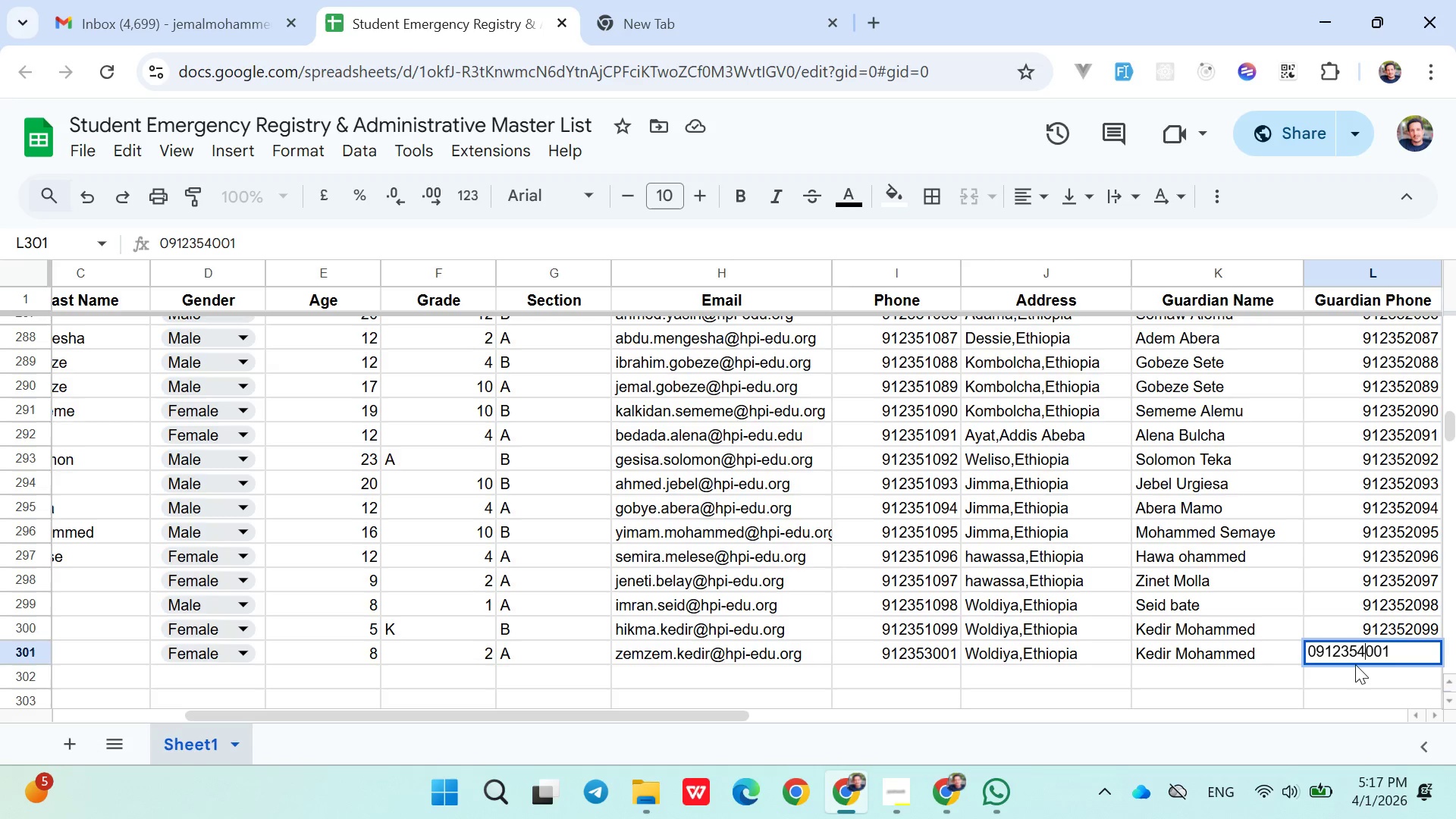 
left_click([1351, 665])
 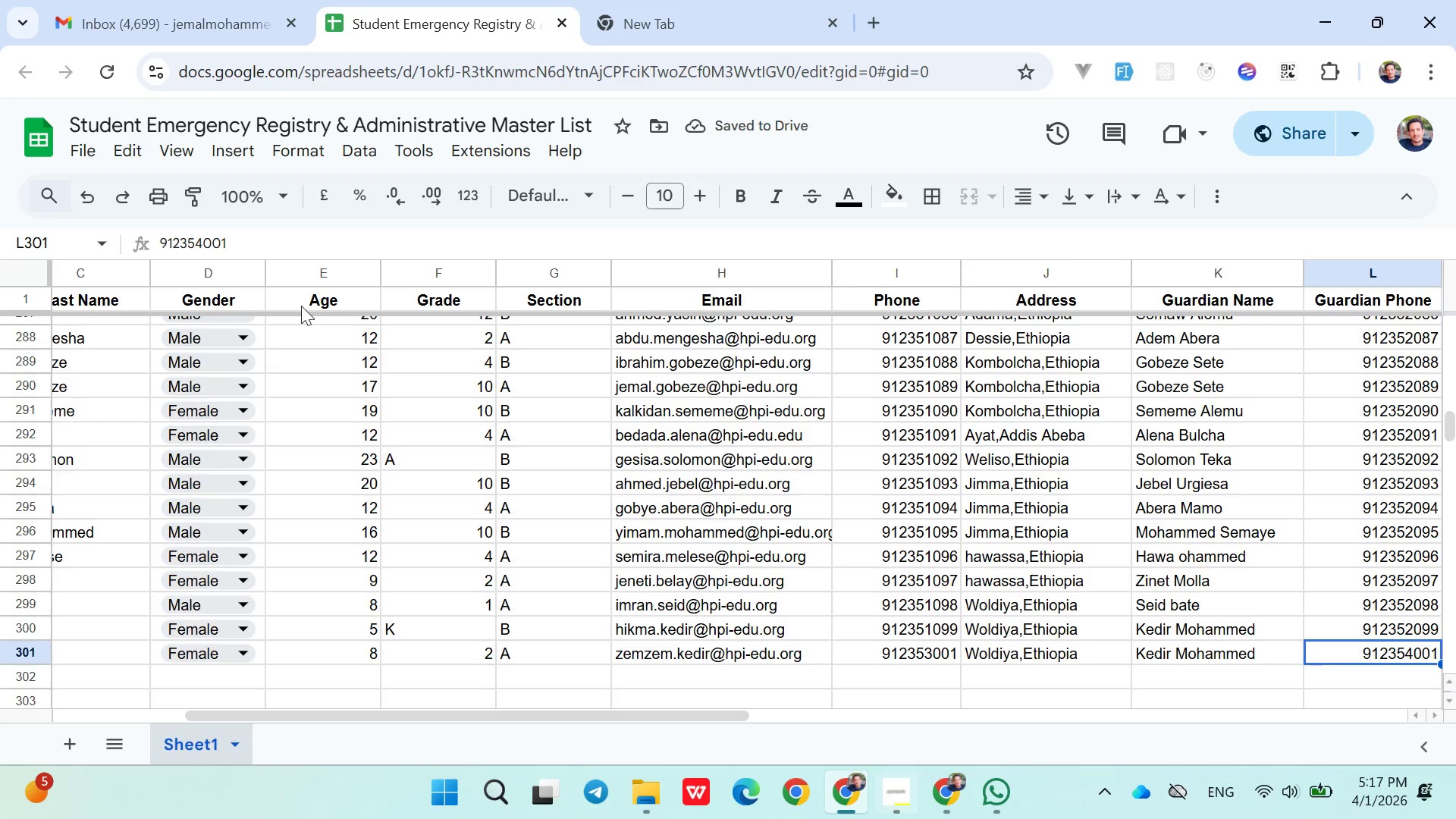 
left_click([88, 145])
 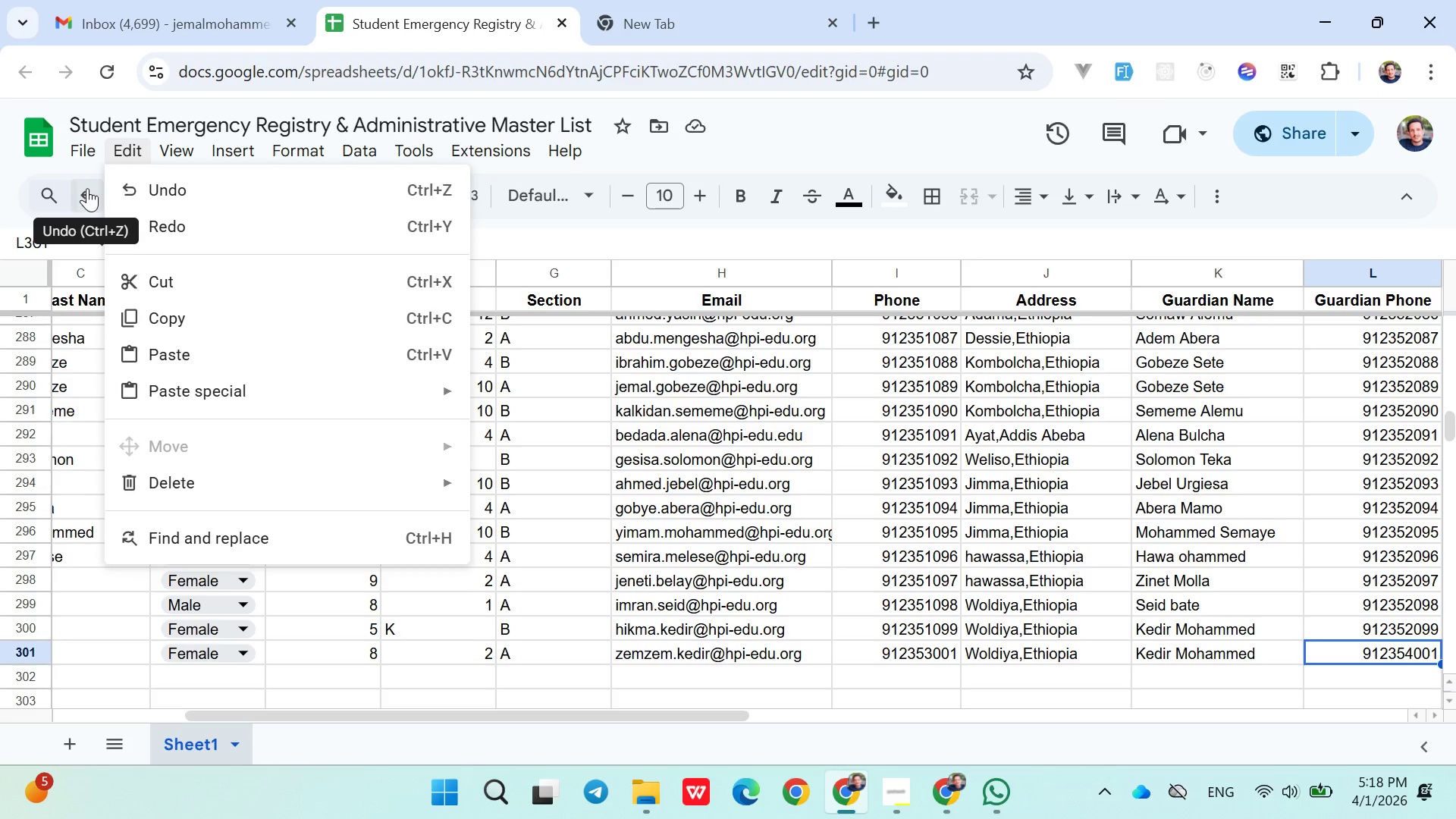 
wait(5.47)
 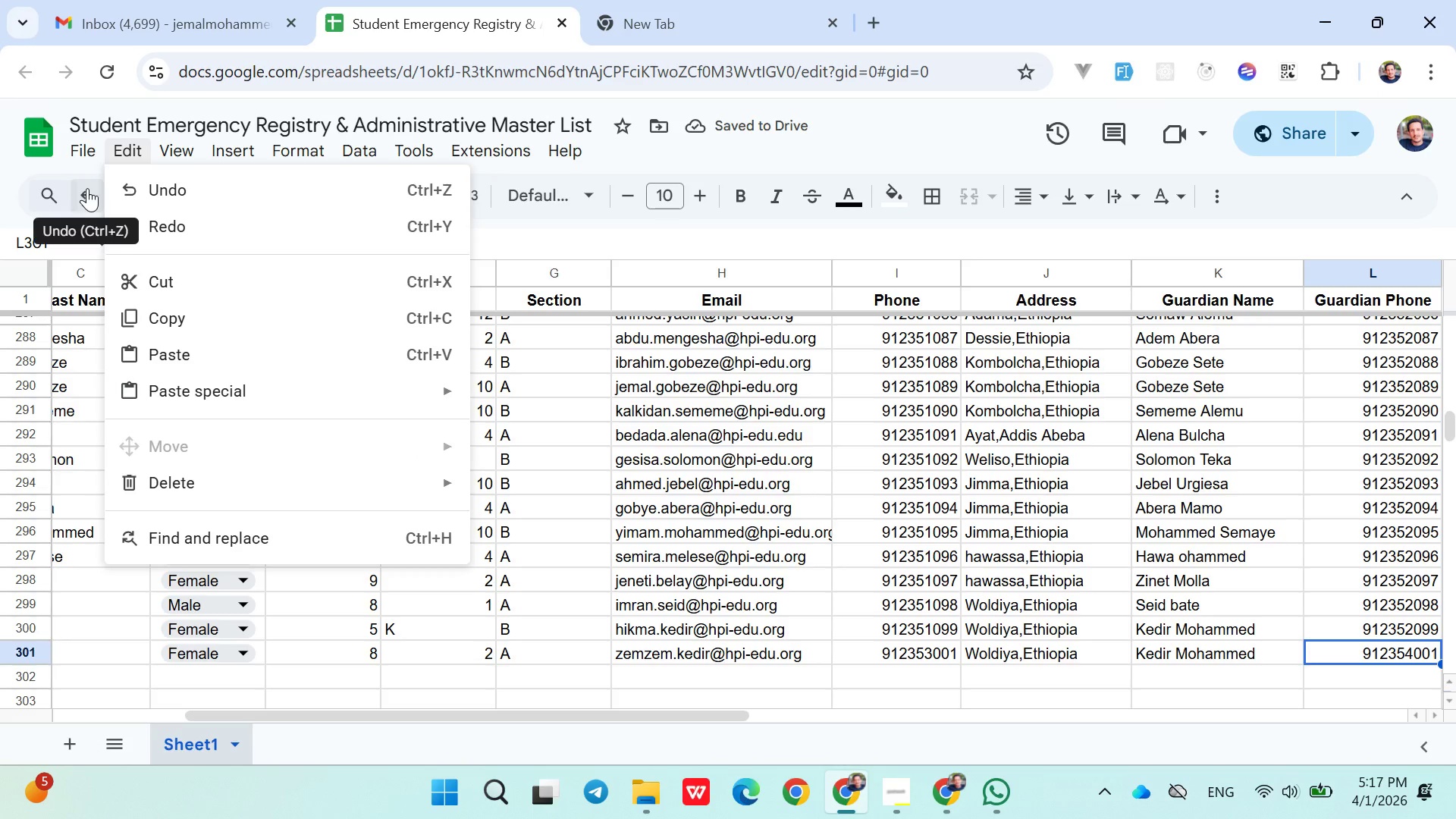 
double_click([83, 152])
 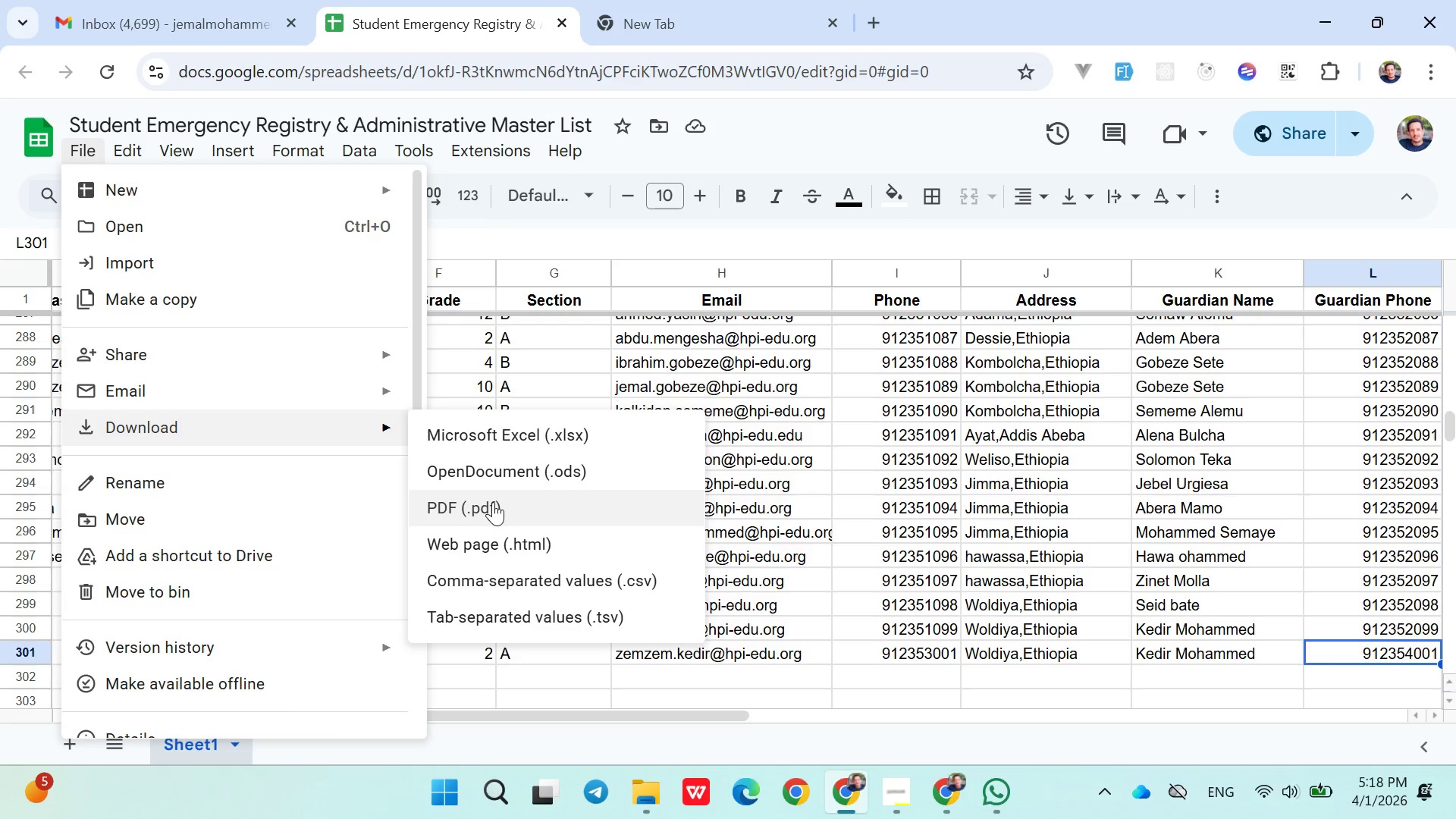 
left_click([518, 433])
 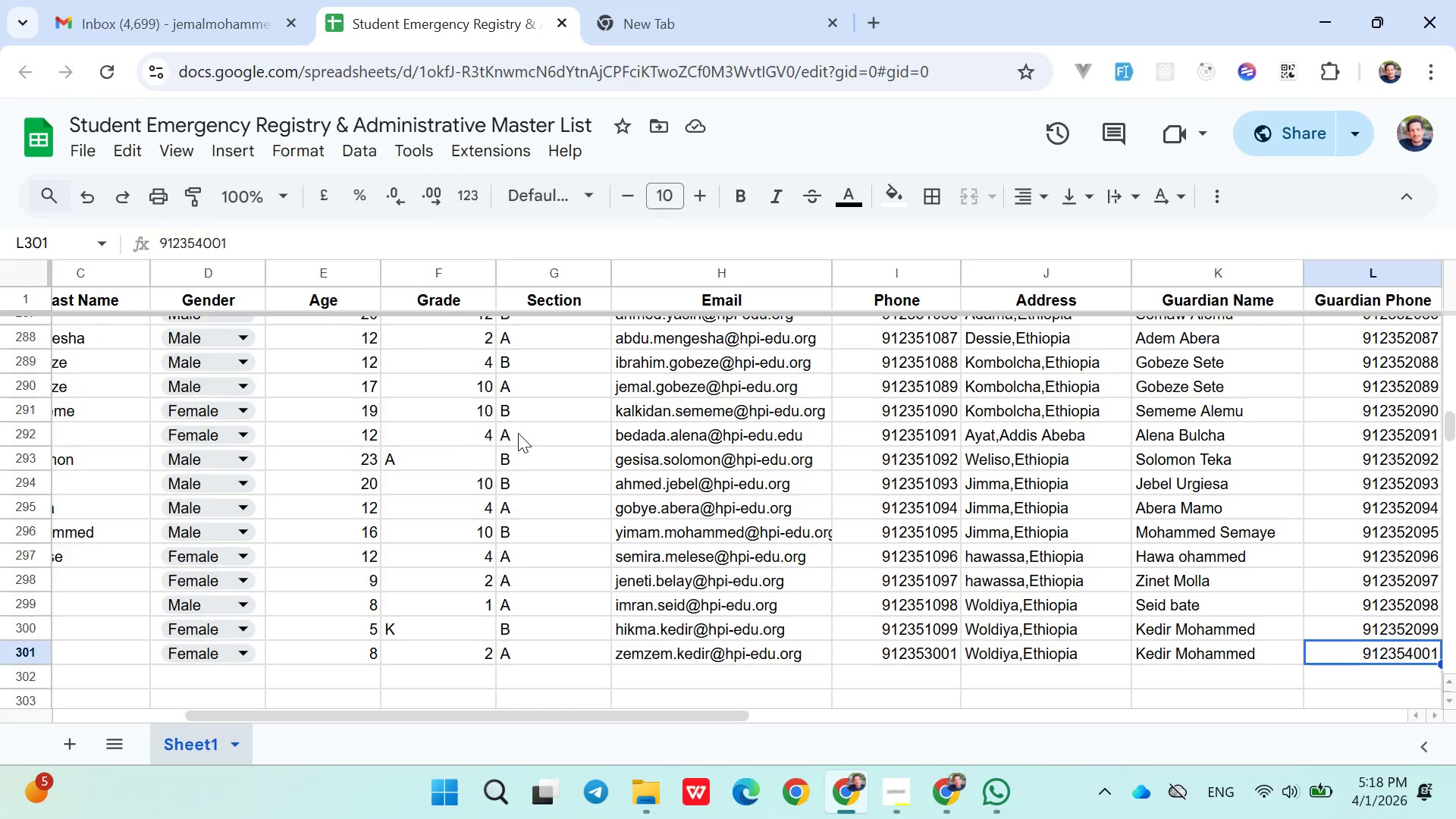 
left_click([518, 433])
 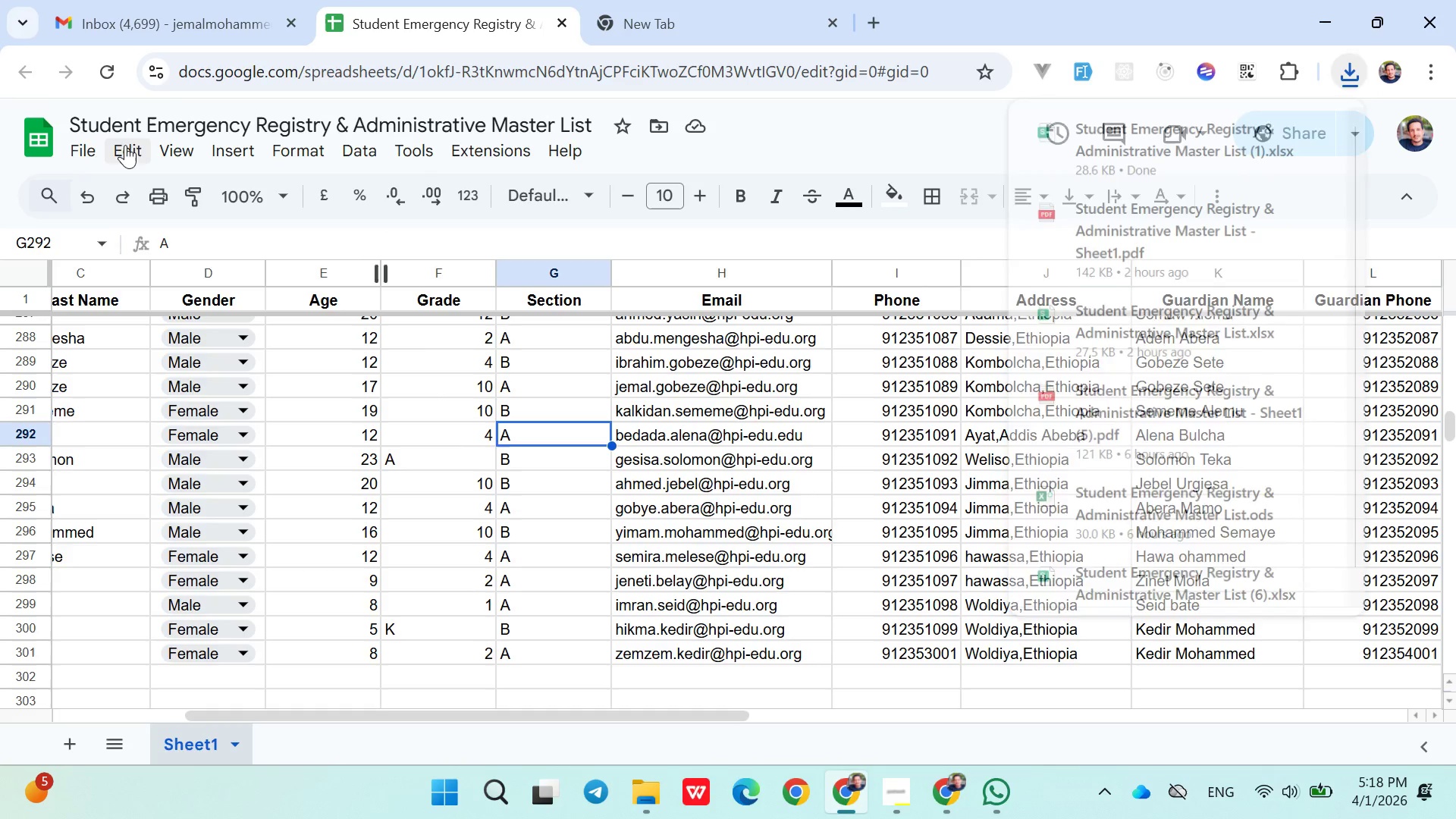 
left_click([87, 146])
 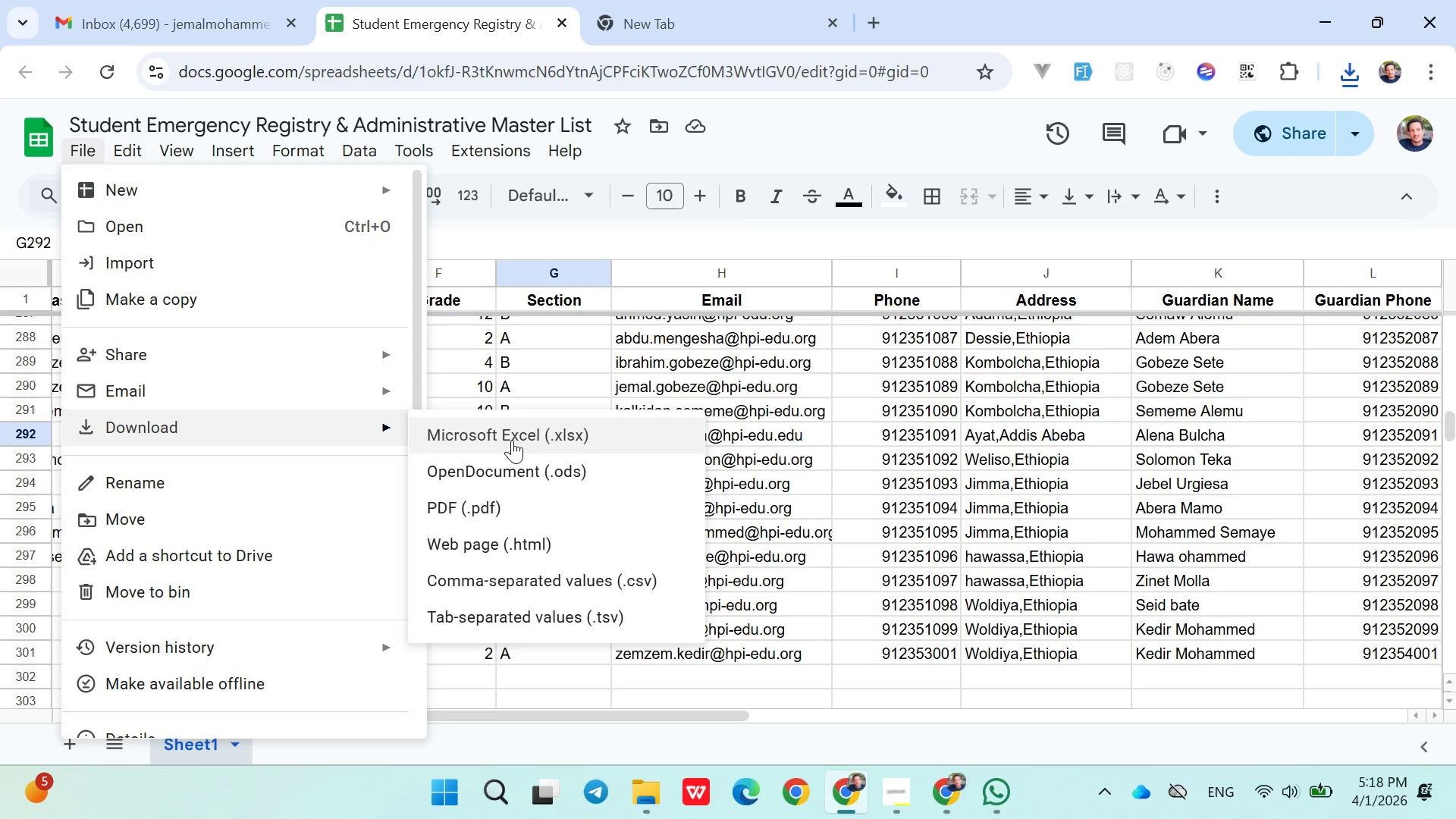 
wait(5.2)
 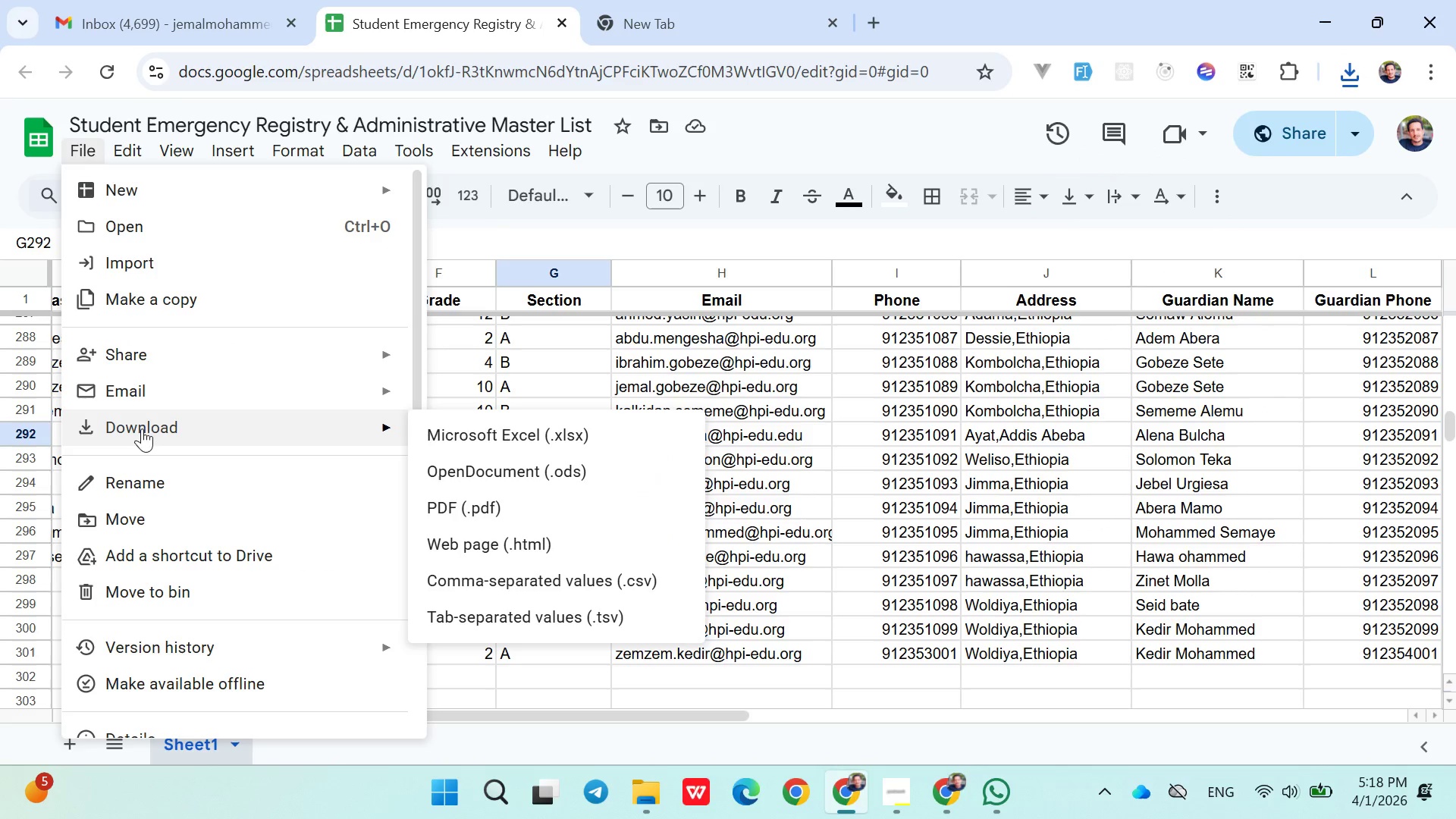 
left_click([512, 440])
 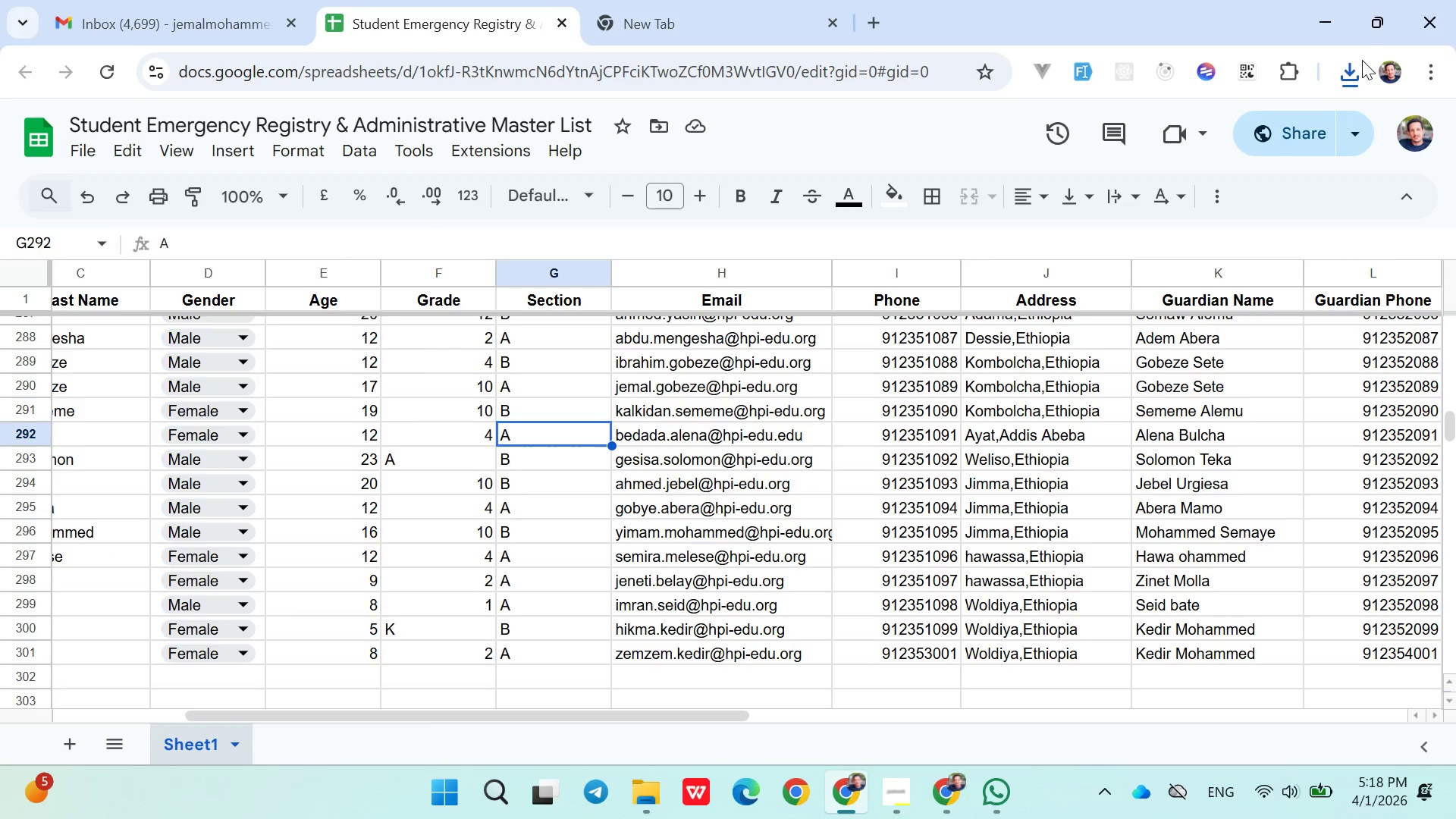 
left_click([1358, 66])
 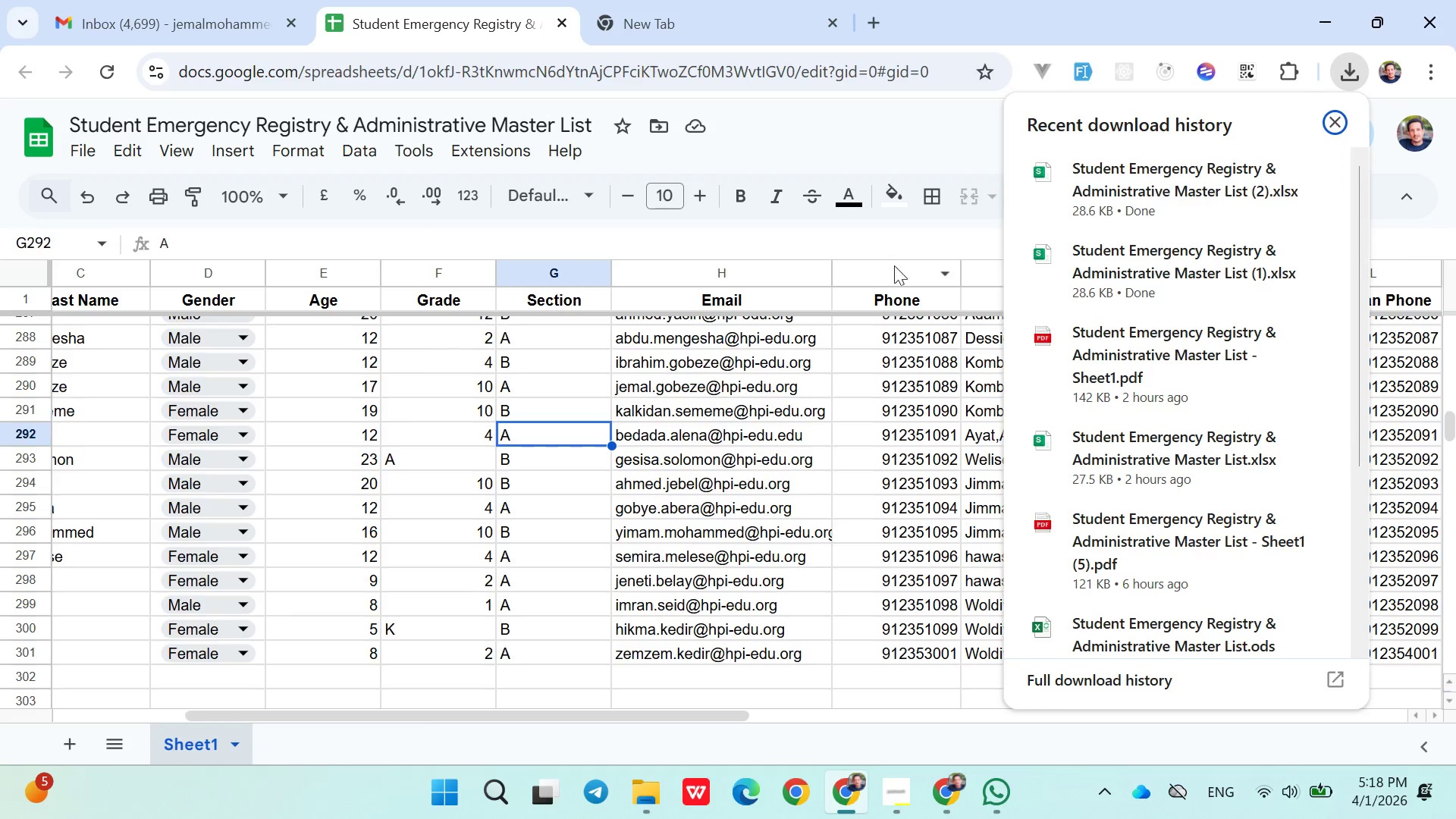 
left_click([837, 125])
 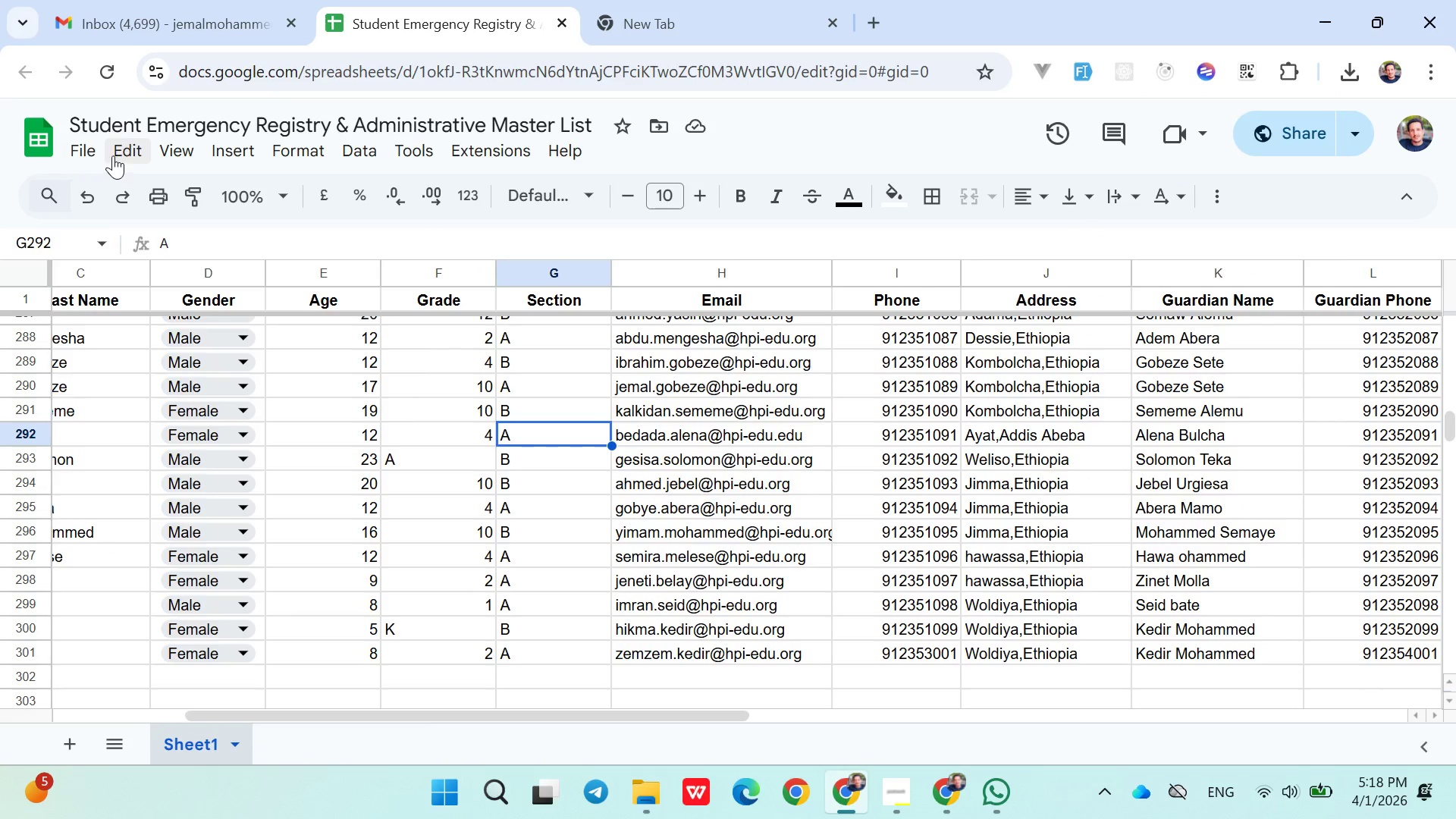 
left_click([83, 149])
 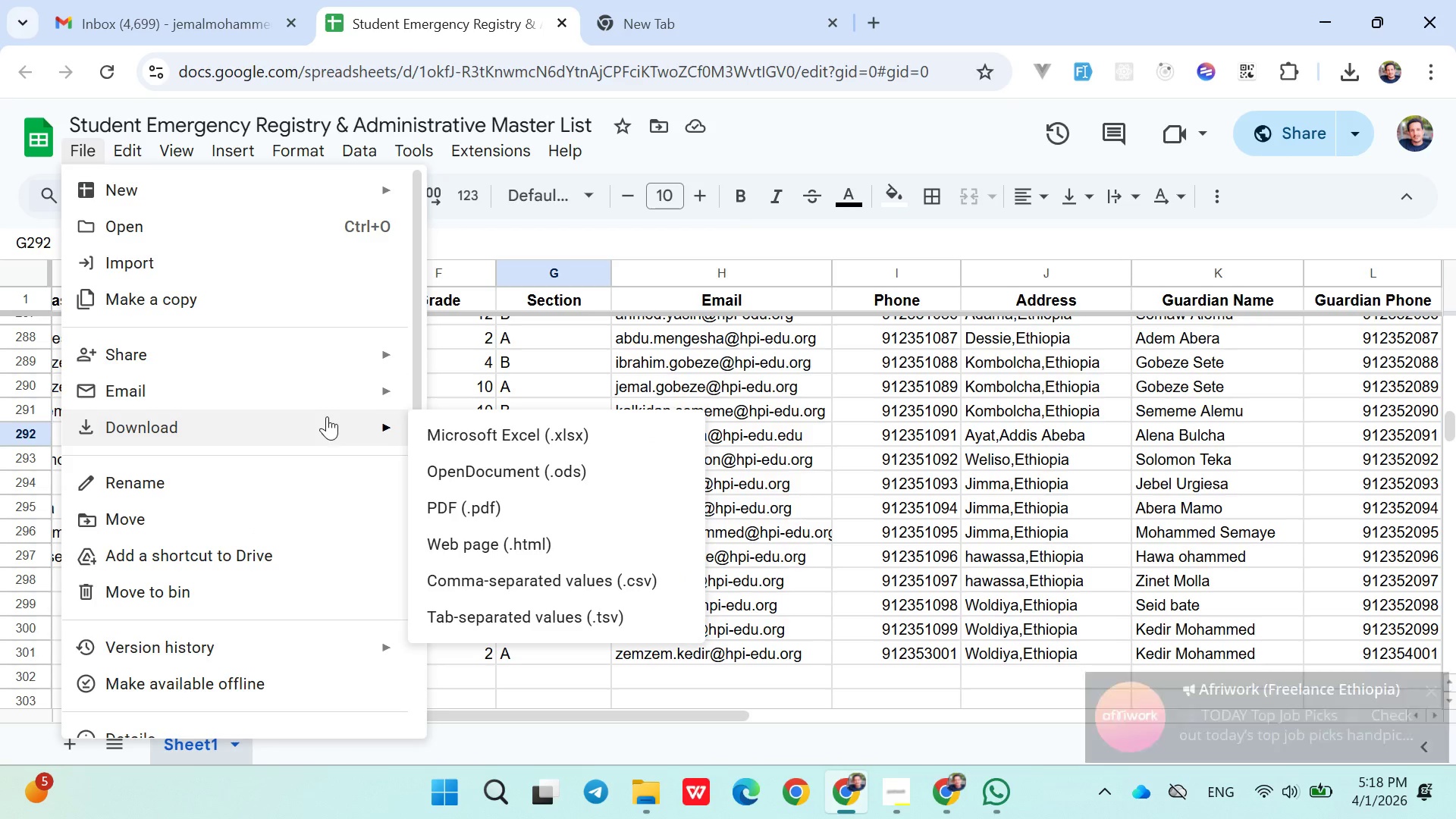 
left_click([460, 503])
 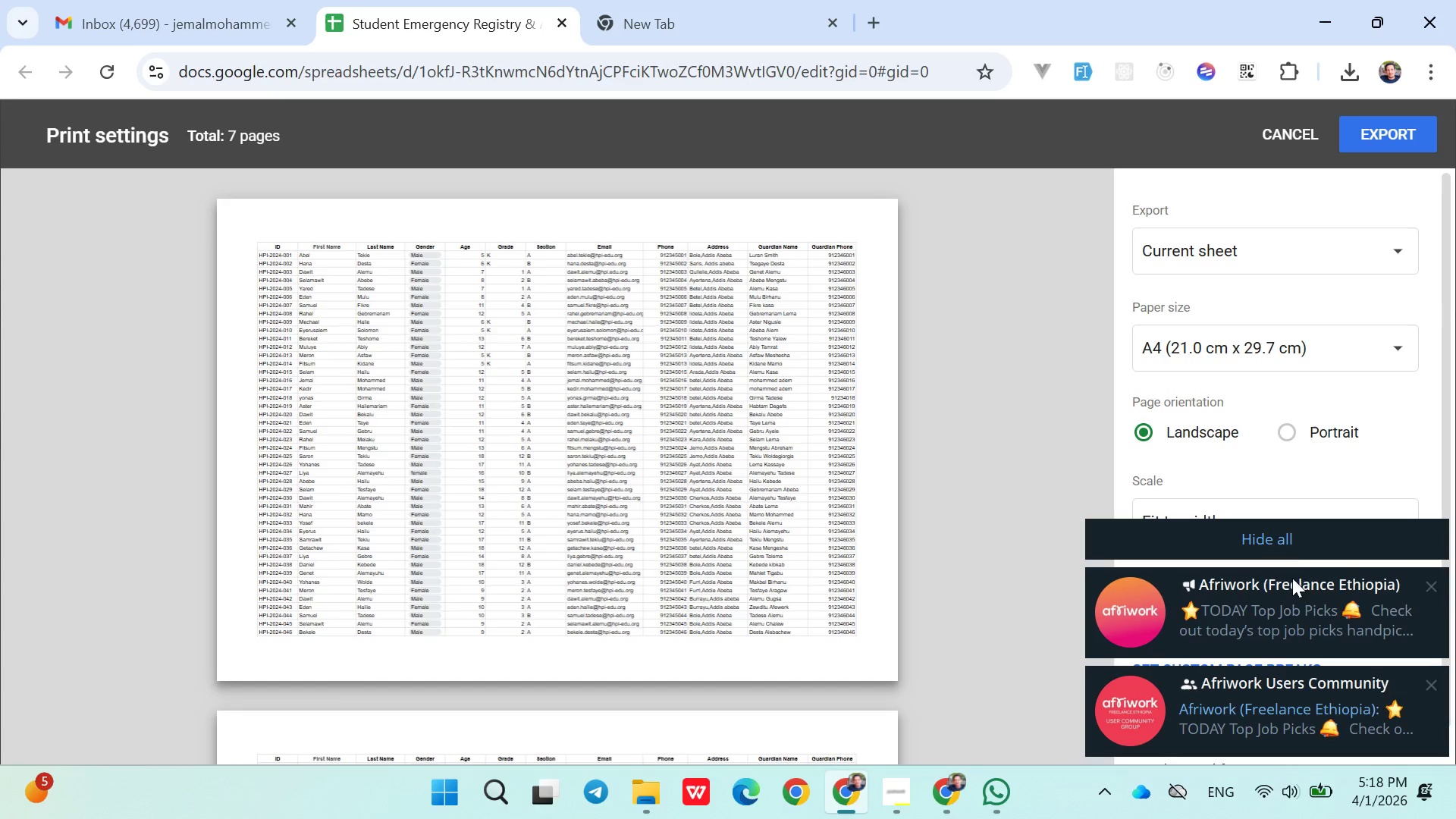 